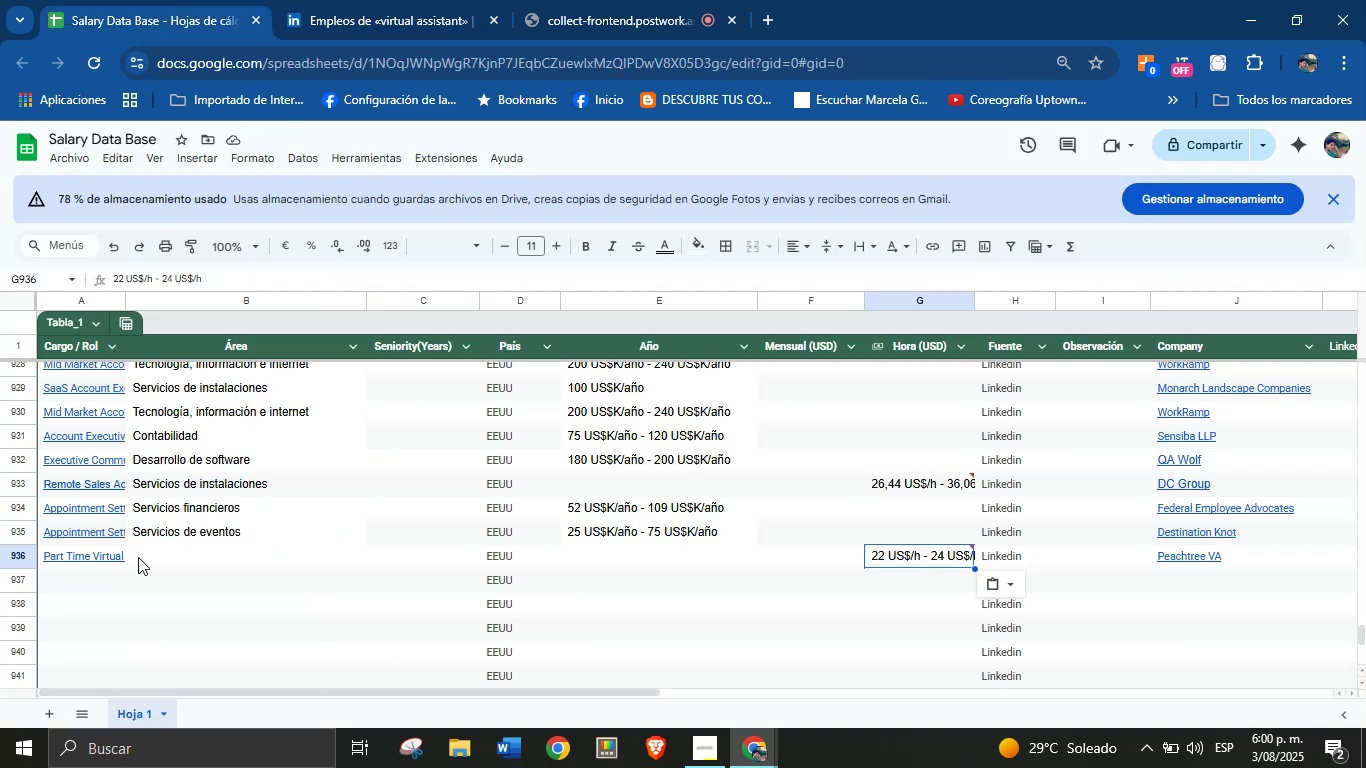 
key(Control+V)
 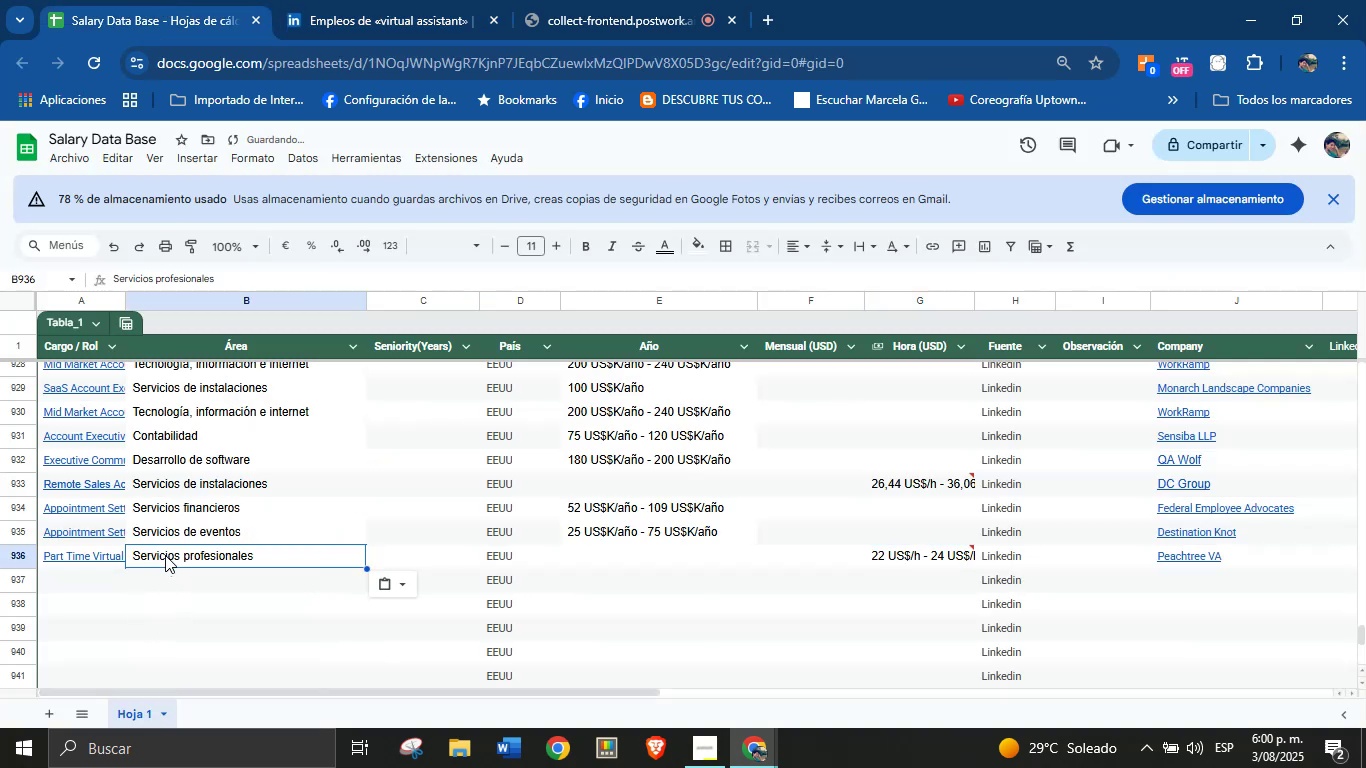 
scroll: coordinate [180, 541], scroll_direction: down, amount: 1.0
 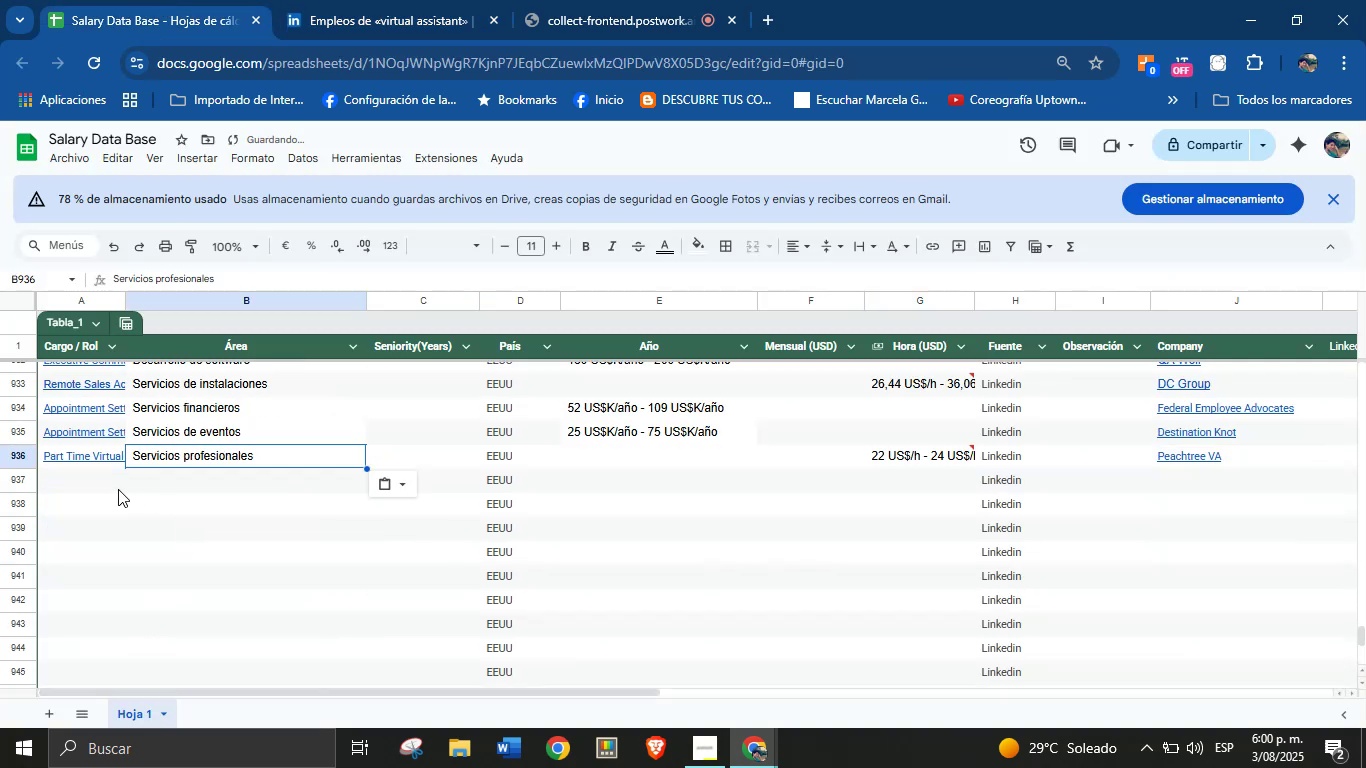 
left_click([95, 482])
 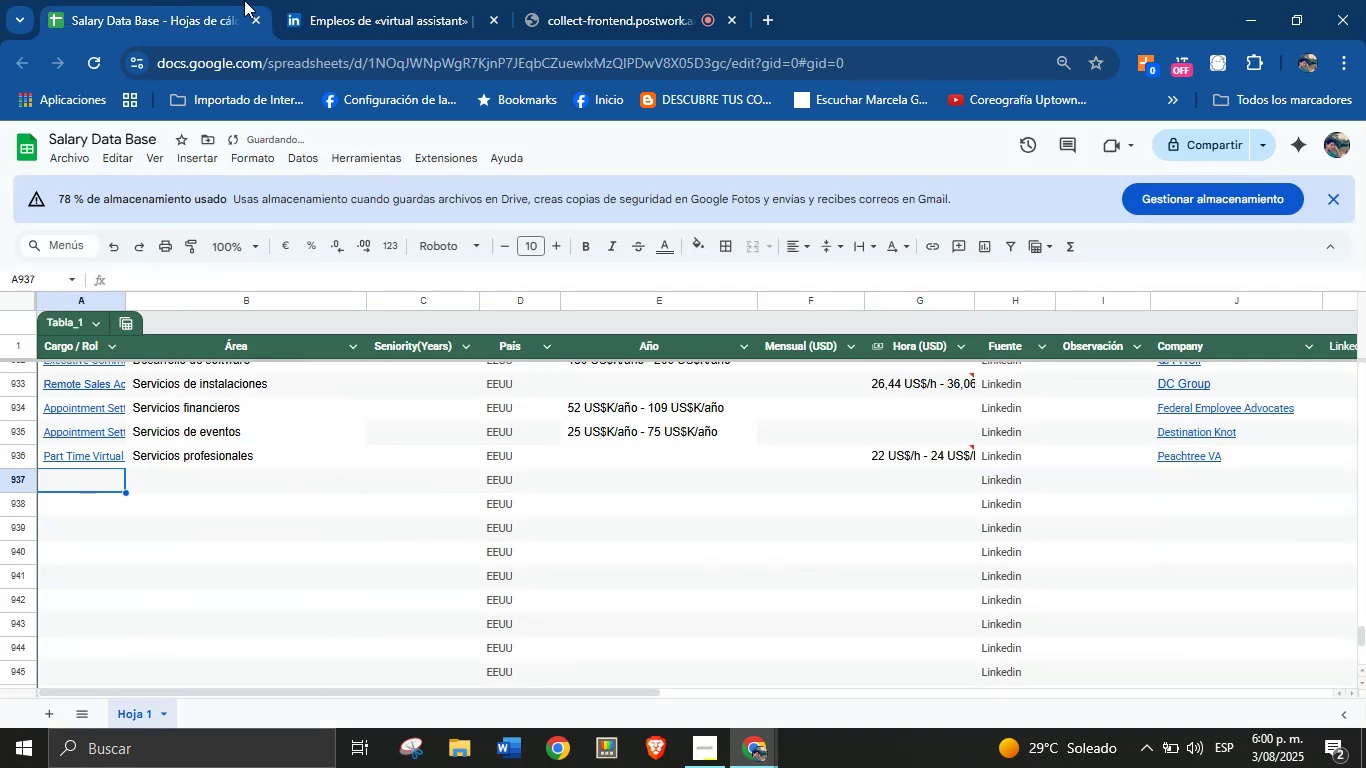 
left_click([277, 0])
 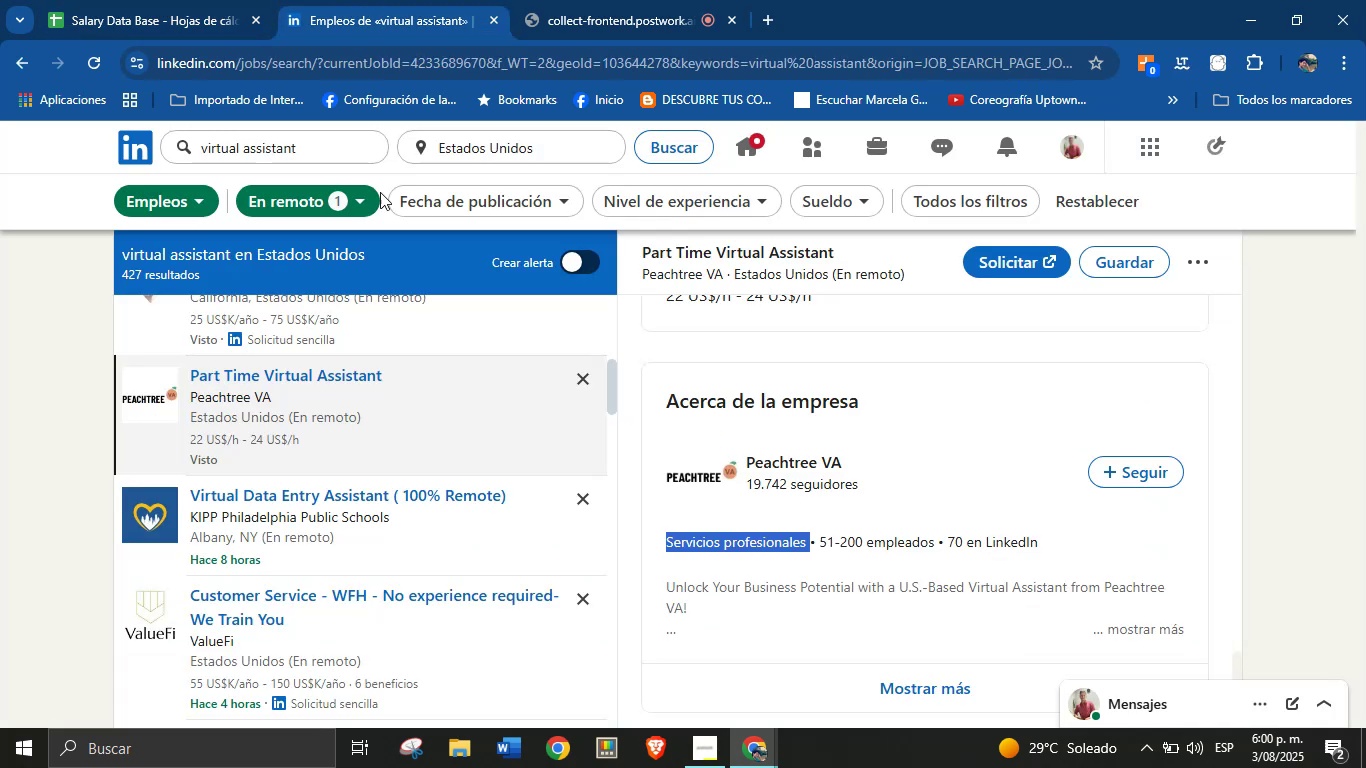 
scroll: coordinate [386, 486], scroll_direction: down, amount: 3.0
 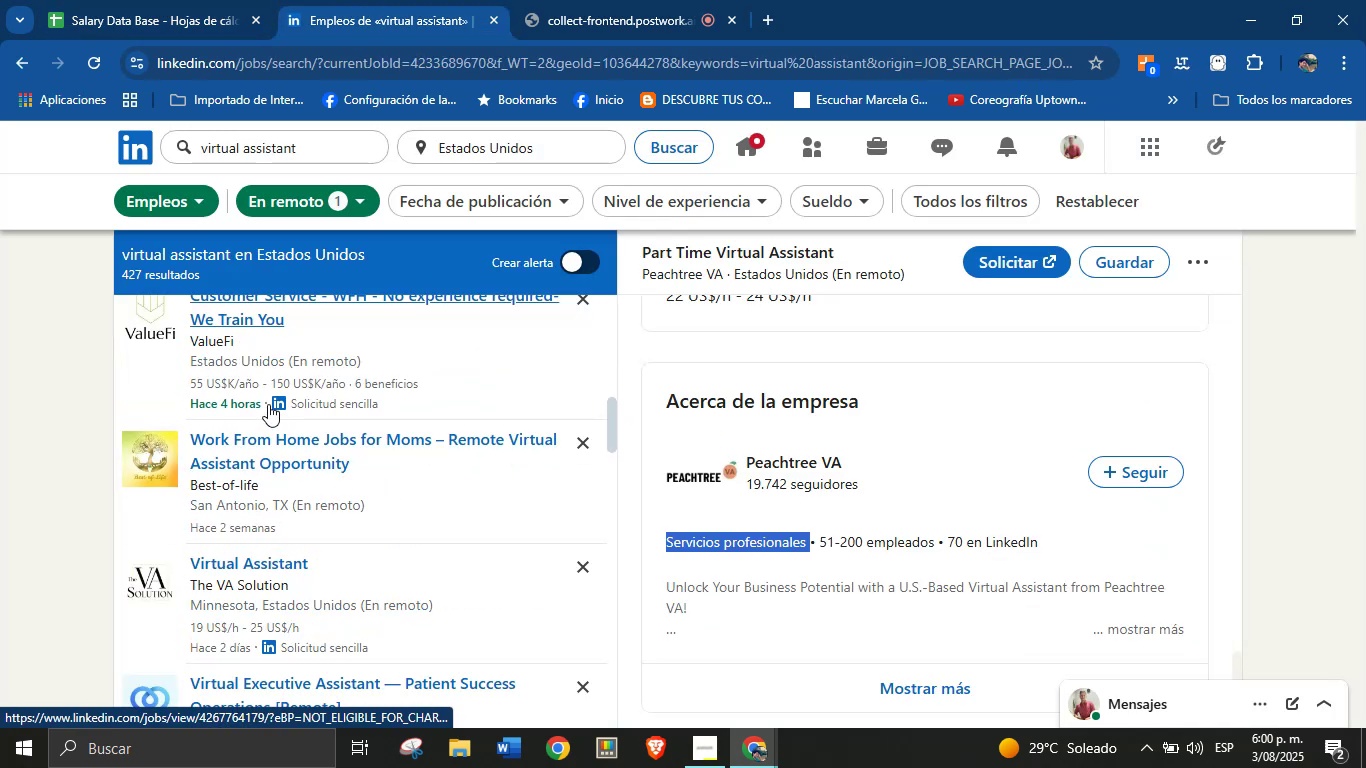 
scroll: coordinate [268, 404], scroll_direction: up, amount: 1.0
 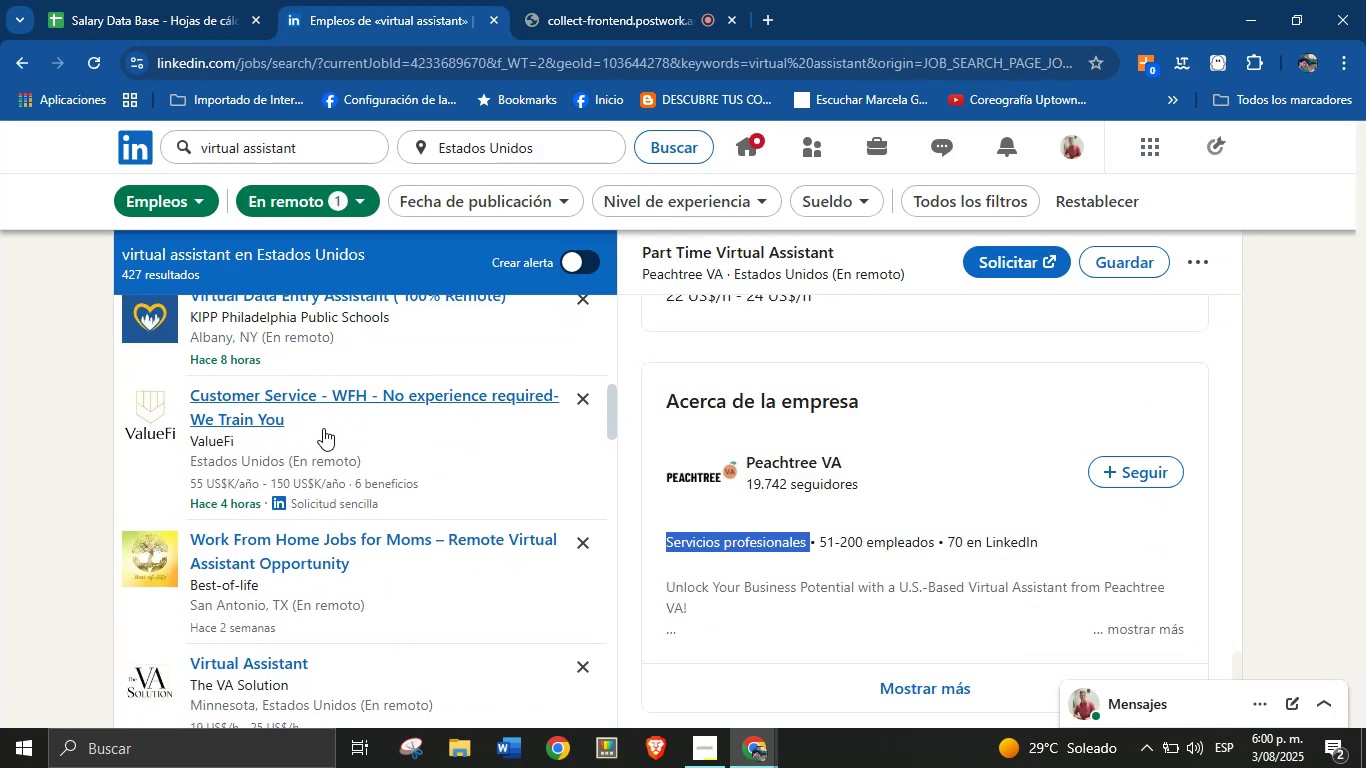 
left_click([265, 414])
 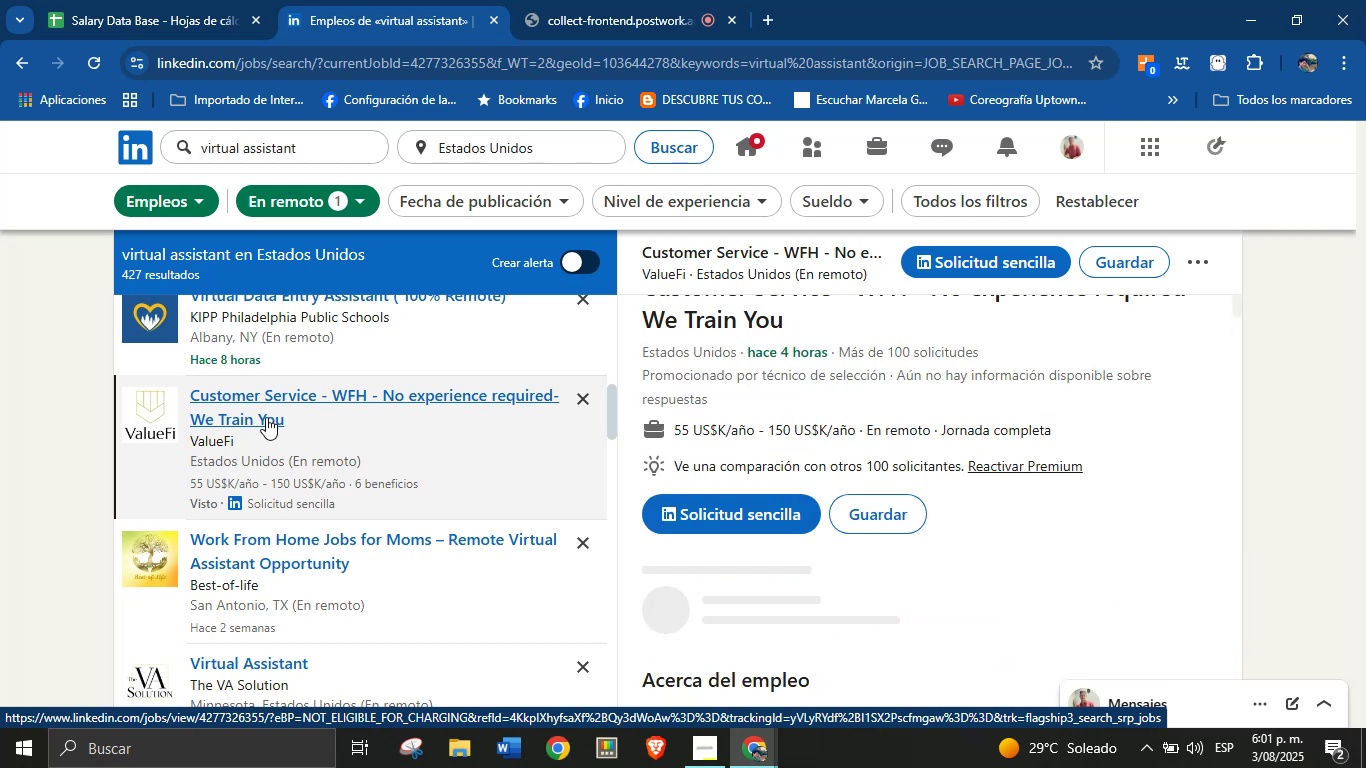 
scroll: coordinate [857, 421], scroll_direction: up, amount: 5.0
 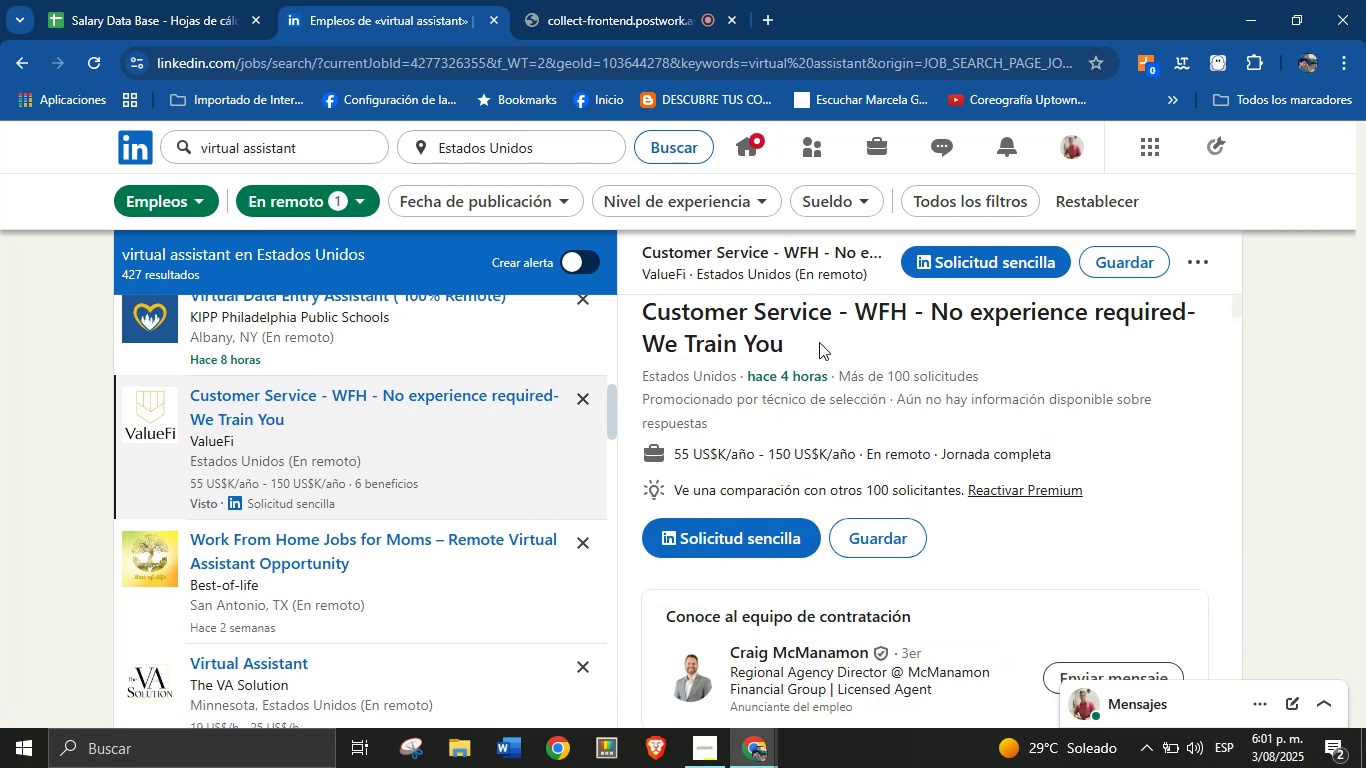 
left_click_drag(start_coordinate=[803, 344], to_coordinate=[647, 316])
 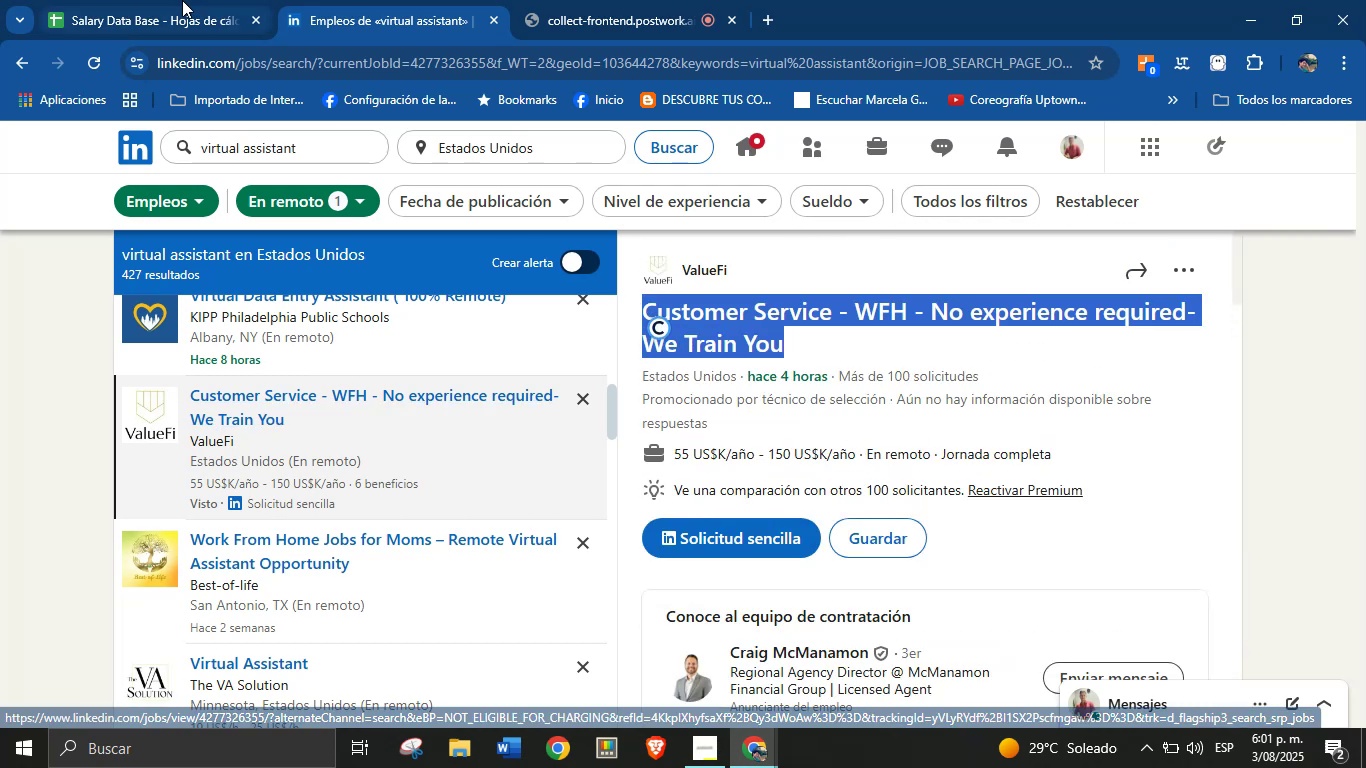 
key(Control+C)
 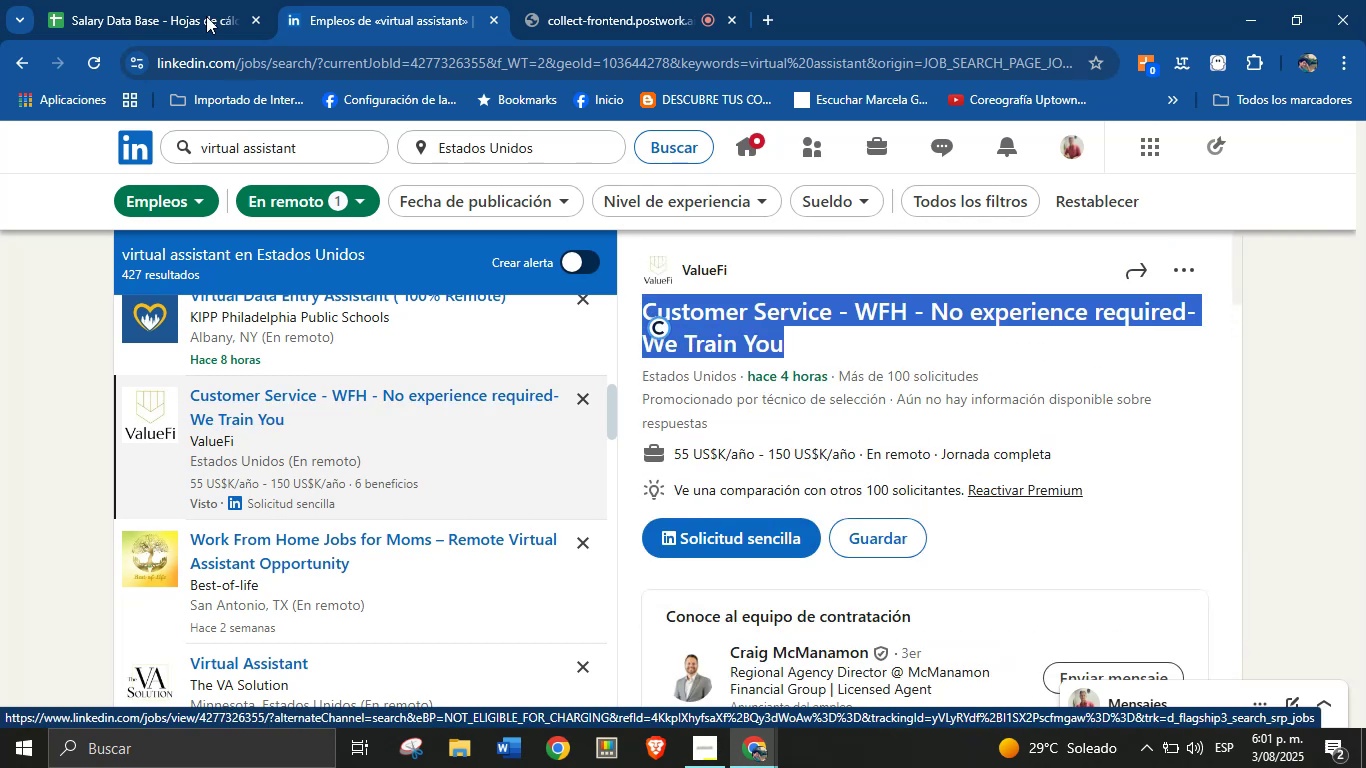 
left_click([182, 0])
 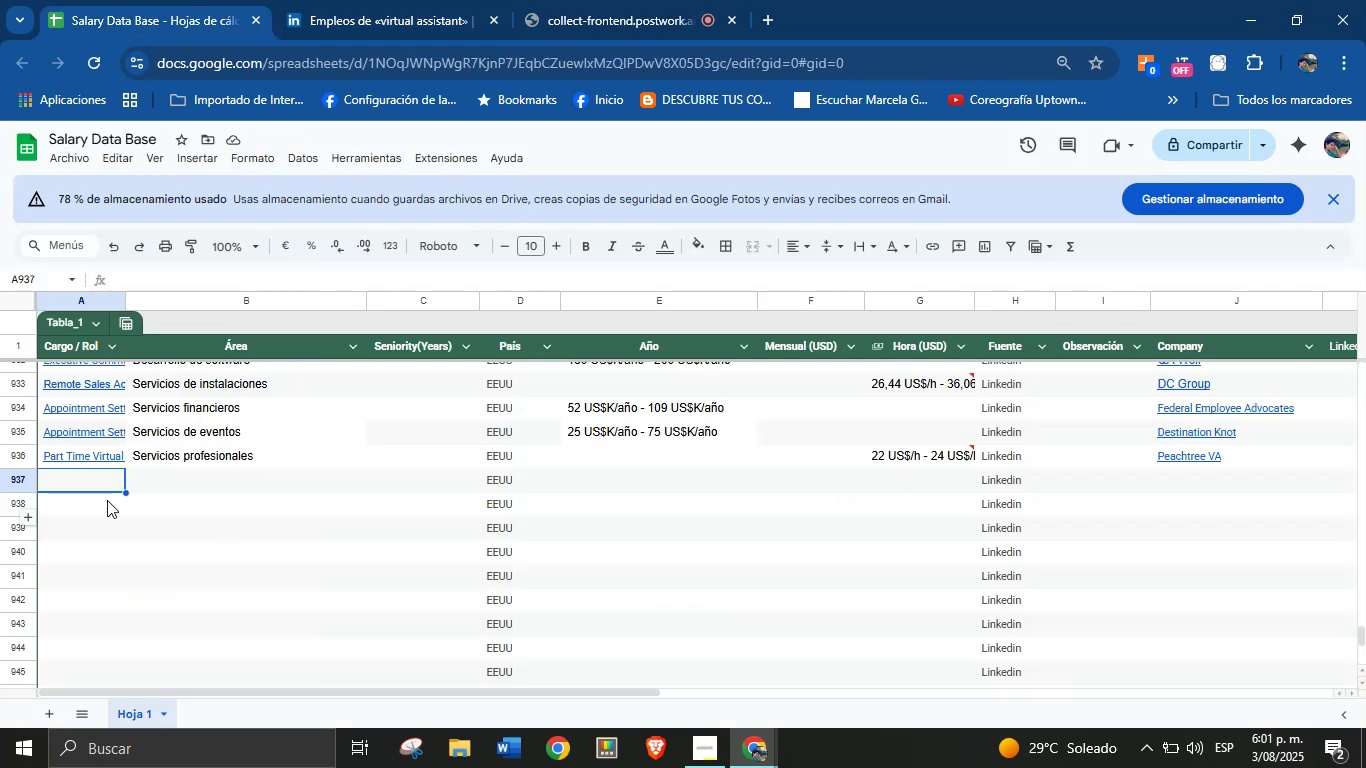 
left_click([105, 484])
 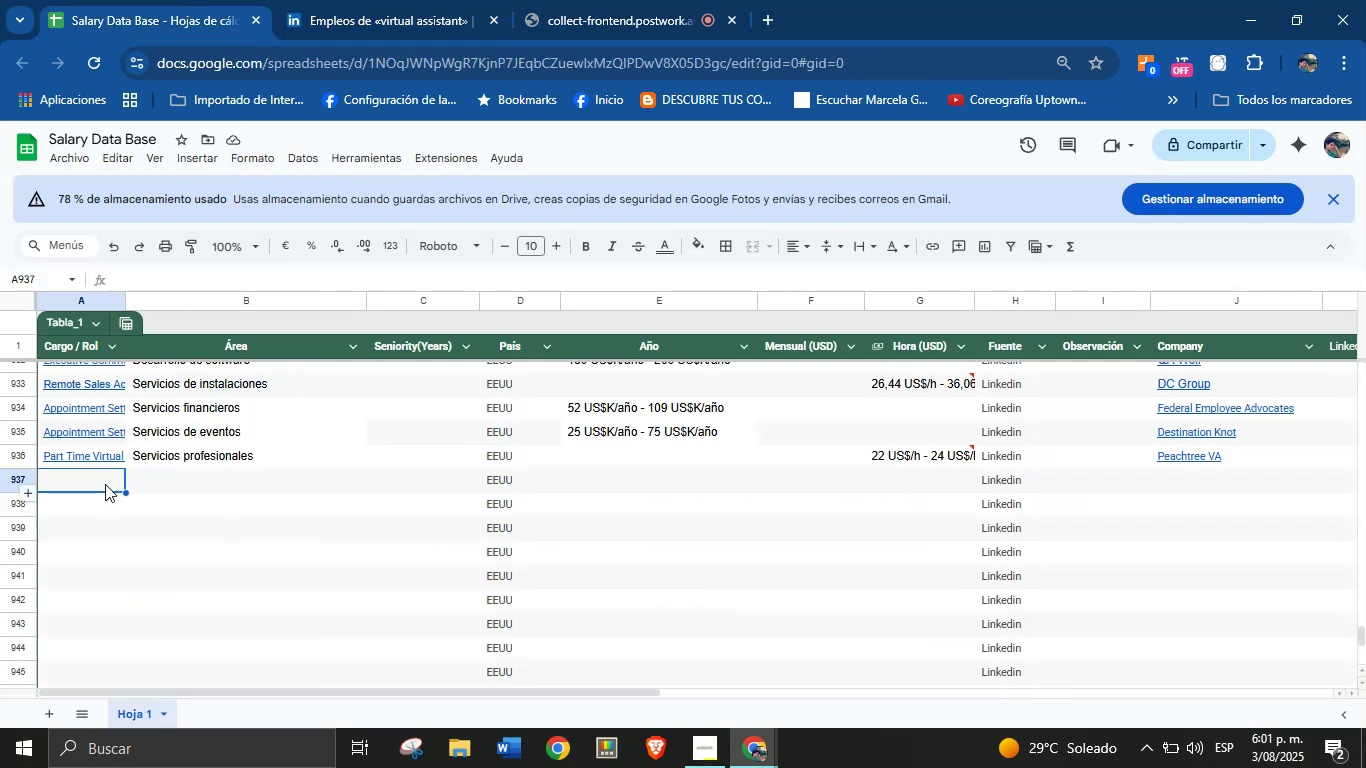 
key(Control+V)
 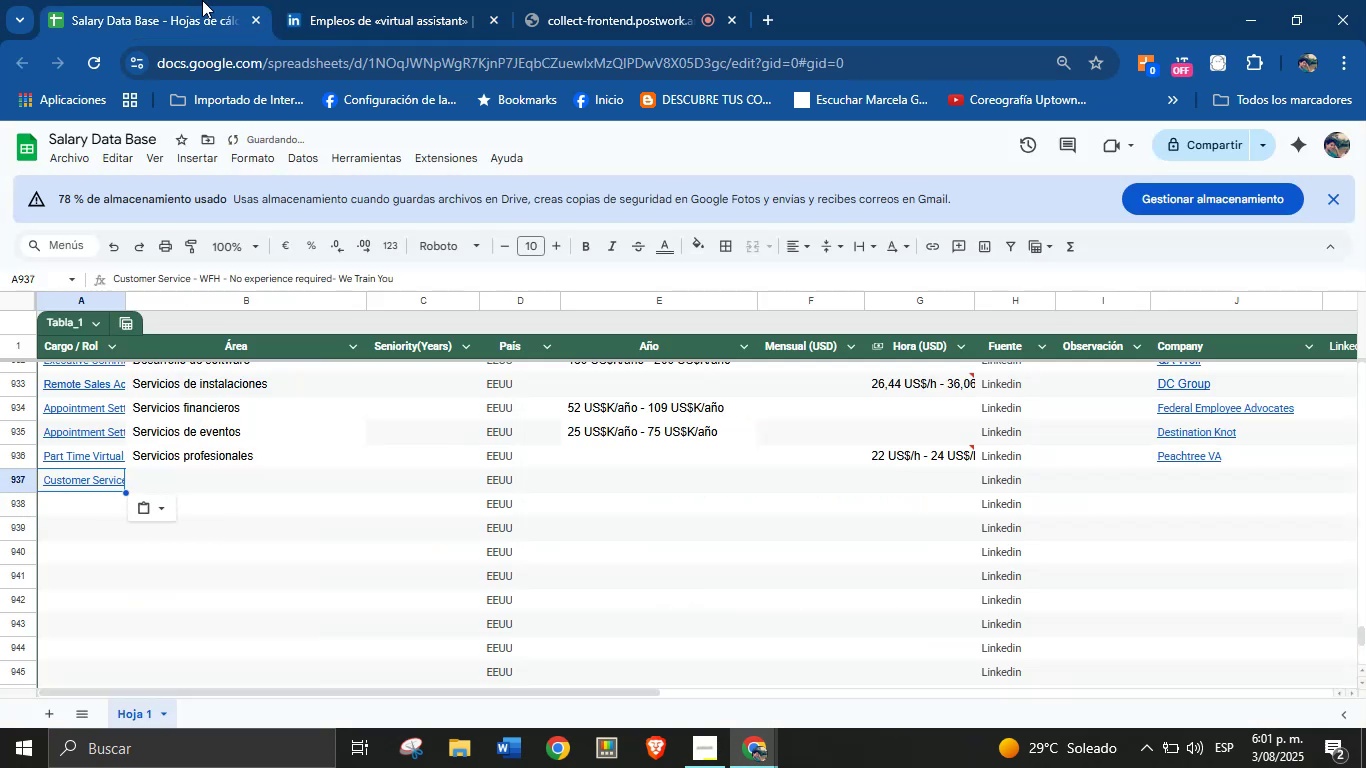 
double_click([324, 0])
 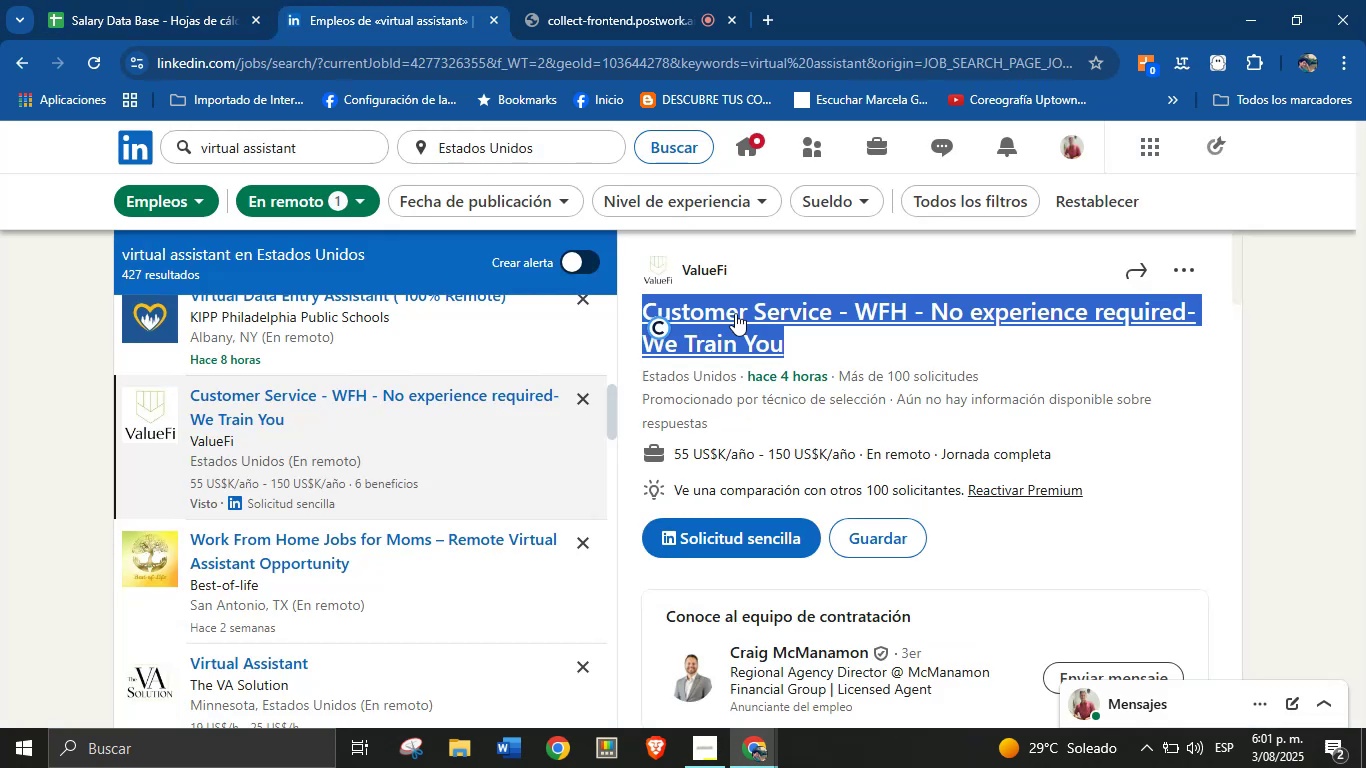 
left_click([741, 246])
 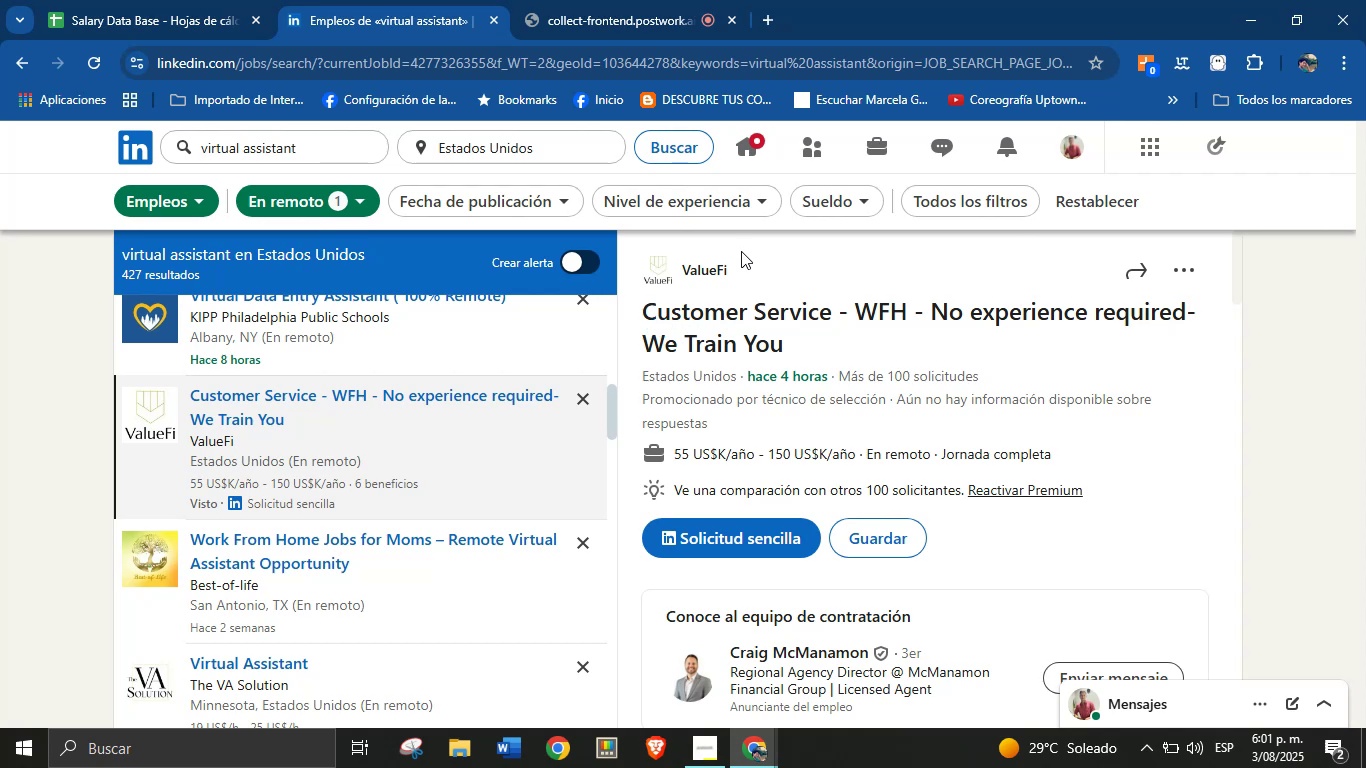 
left_click_drag(start_coordinate=[740, 253], to_coordinate=[684, 267])
 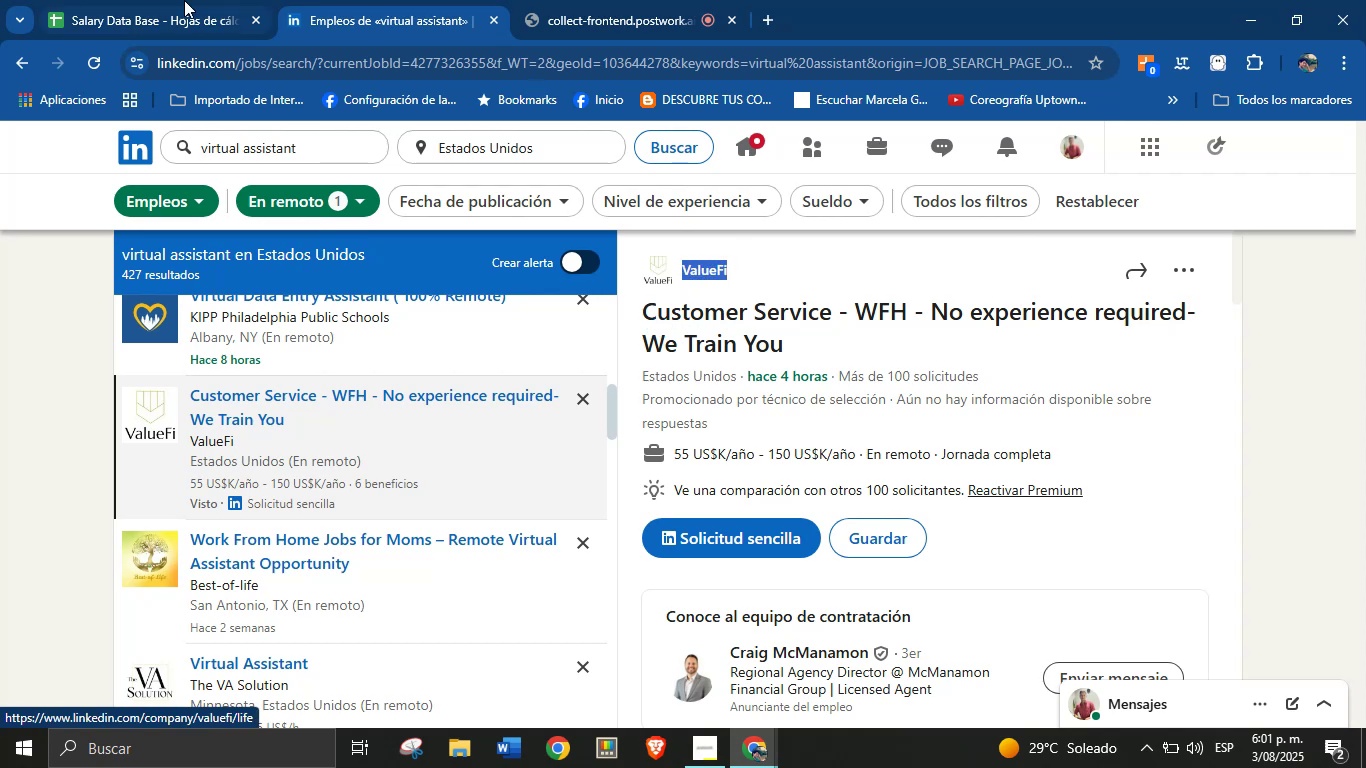 
key(Control+C)
 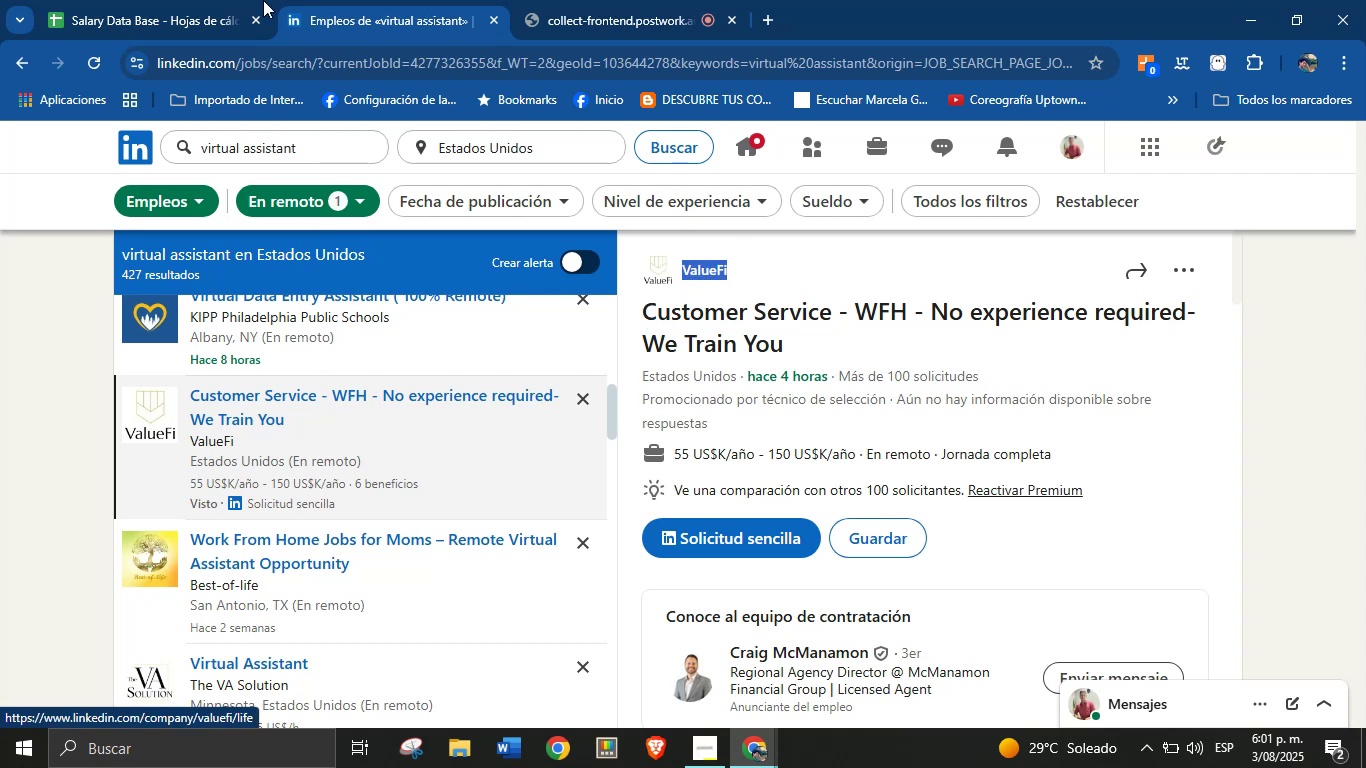 
left_click([154, 0])
 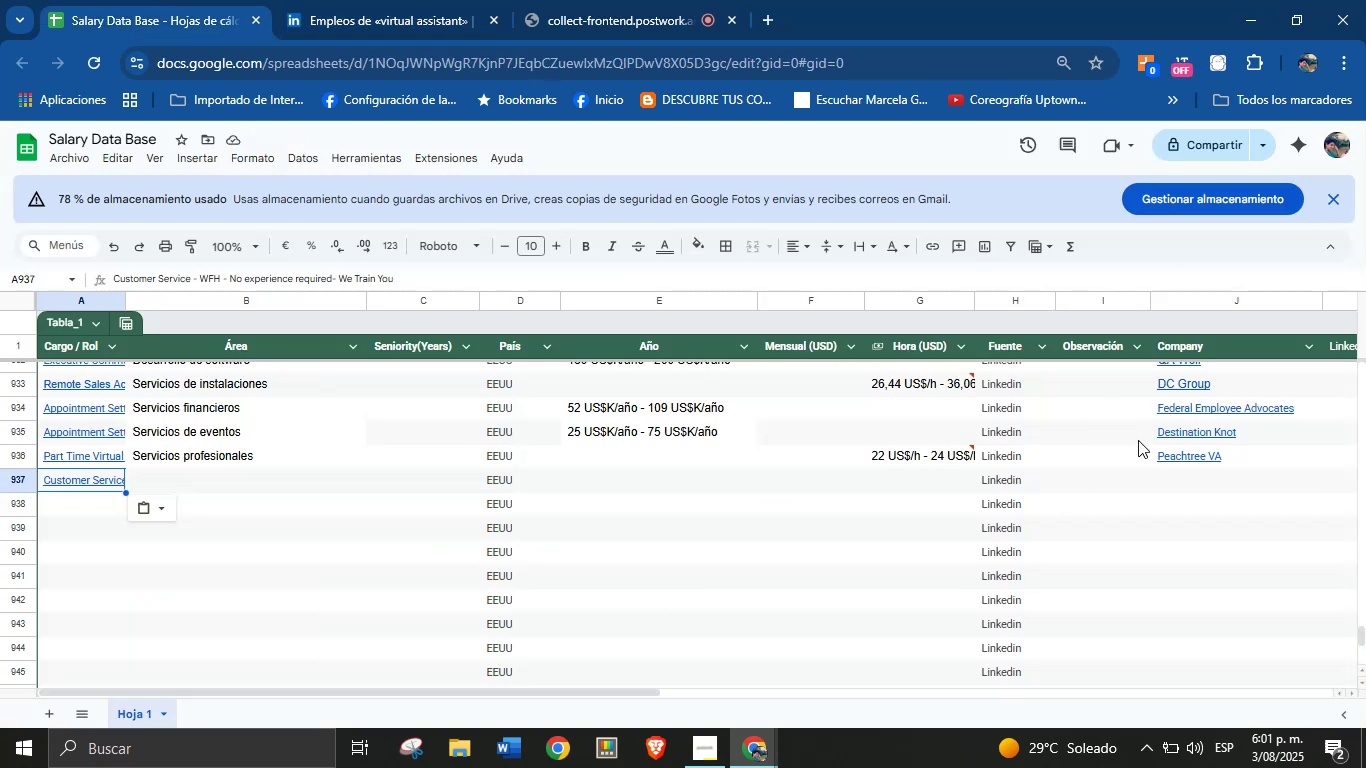 
left_click([1185, 486])
 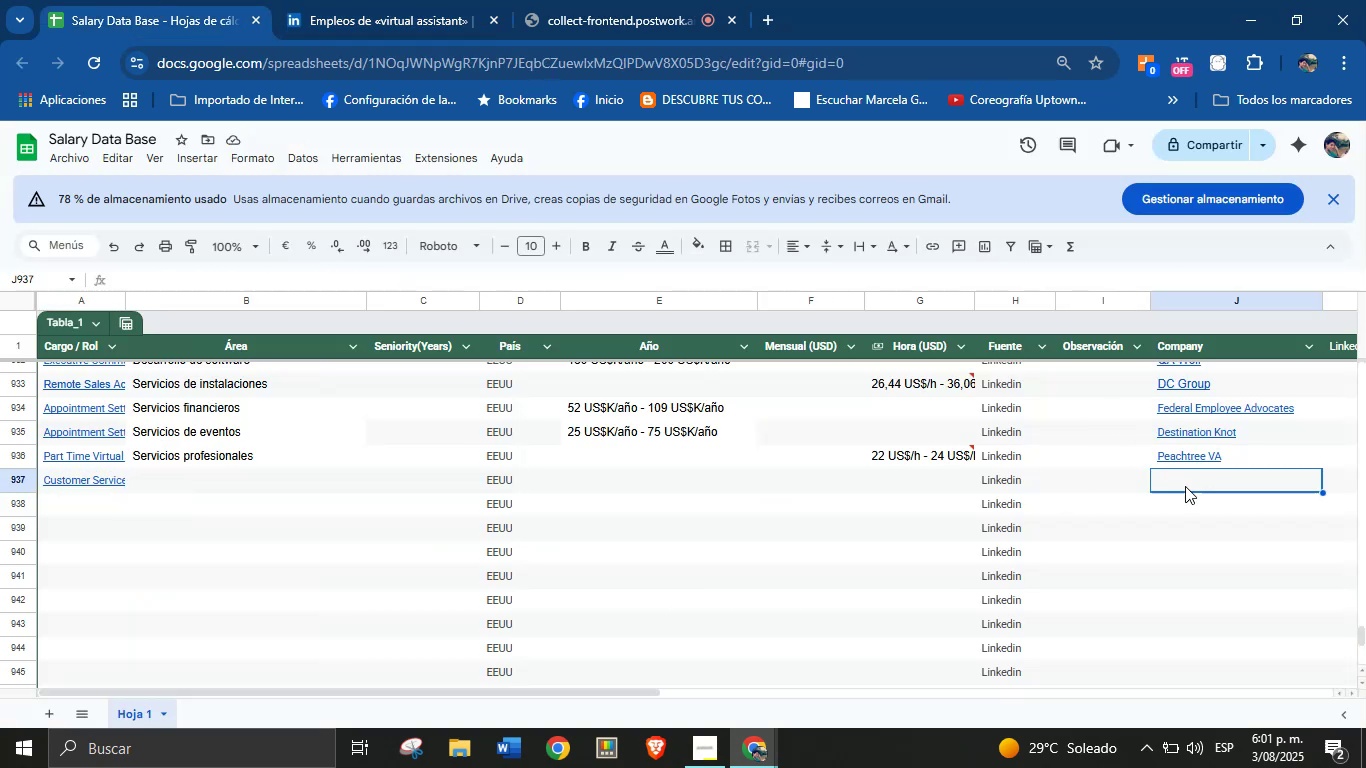 
key(Control+V)
 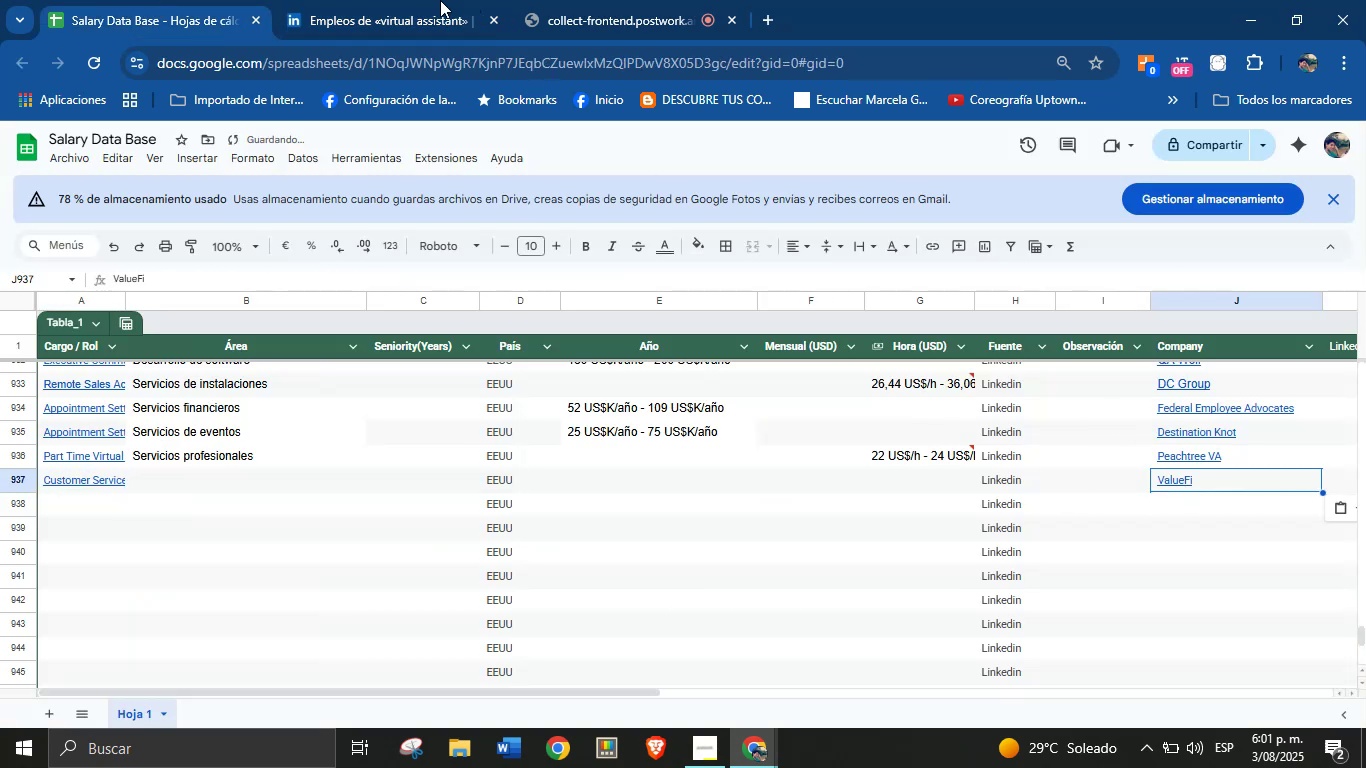 
left_click([308, 0])
 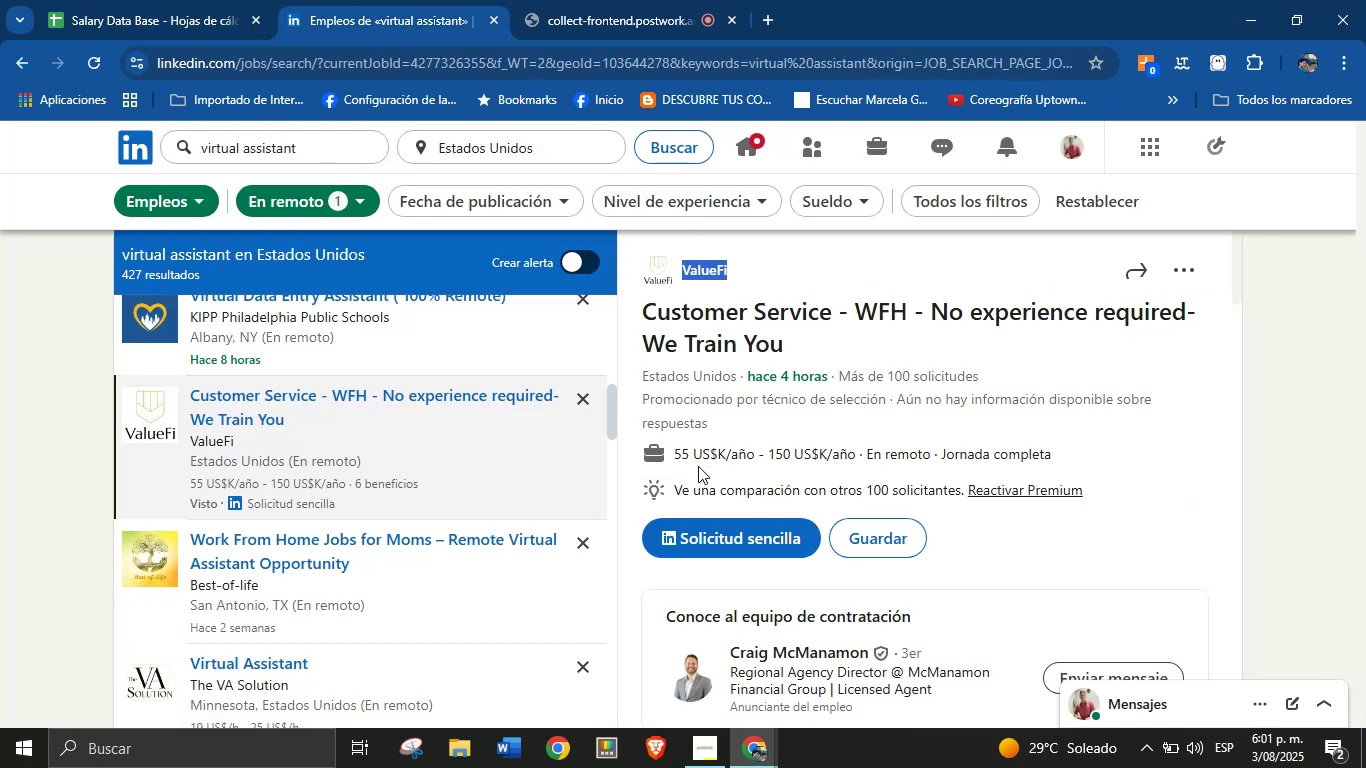 
left_click_drag(start_coordinate=[672, 457], to_coordinate=[860, 458])
 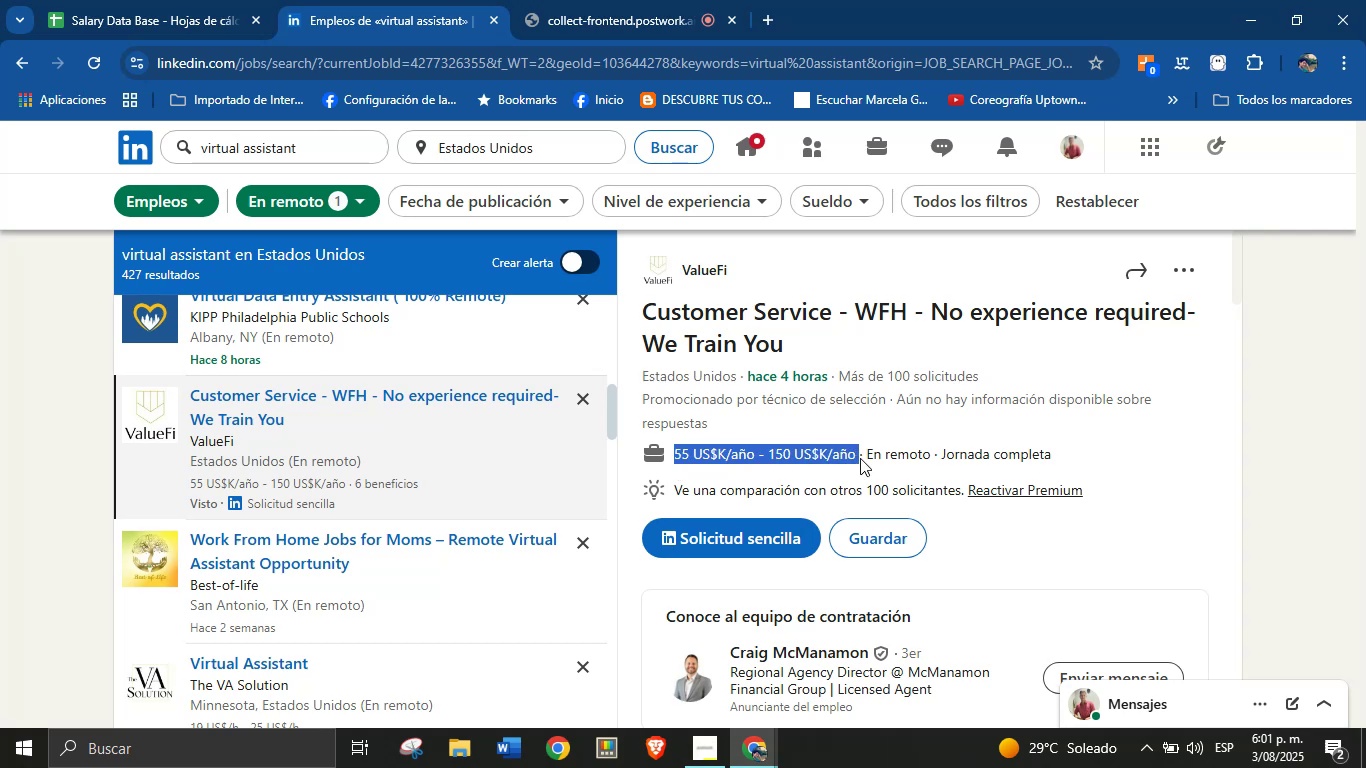 
key(Control+C)
 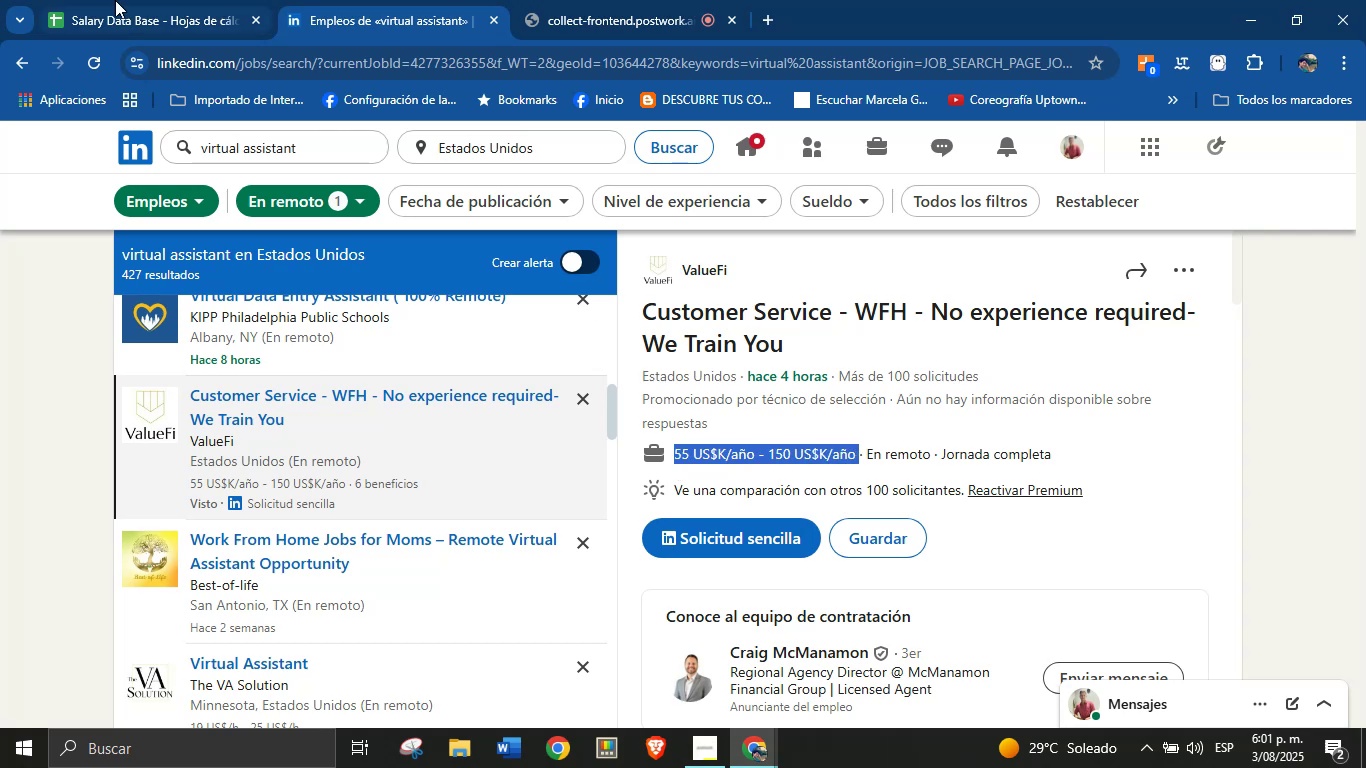 
left_click([105, 0])
 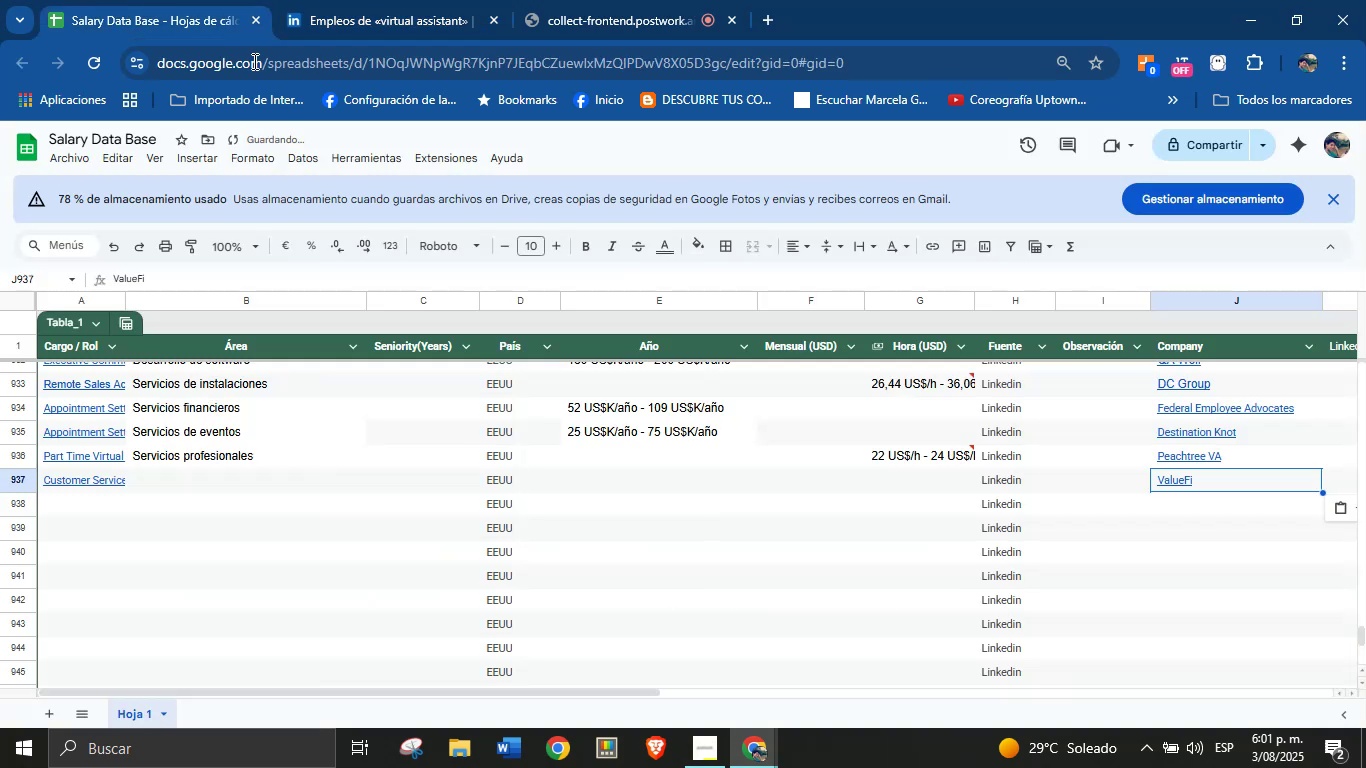 
left_click_drag(start_coordinate=[658, 493], to_coordinate=[649, 496])
 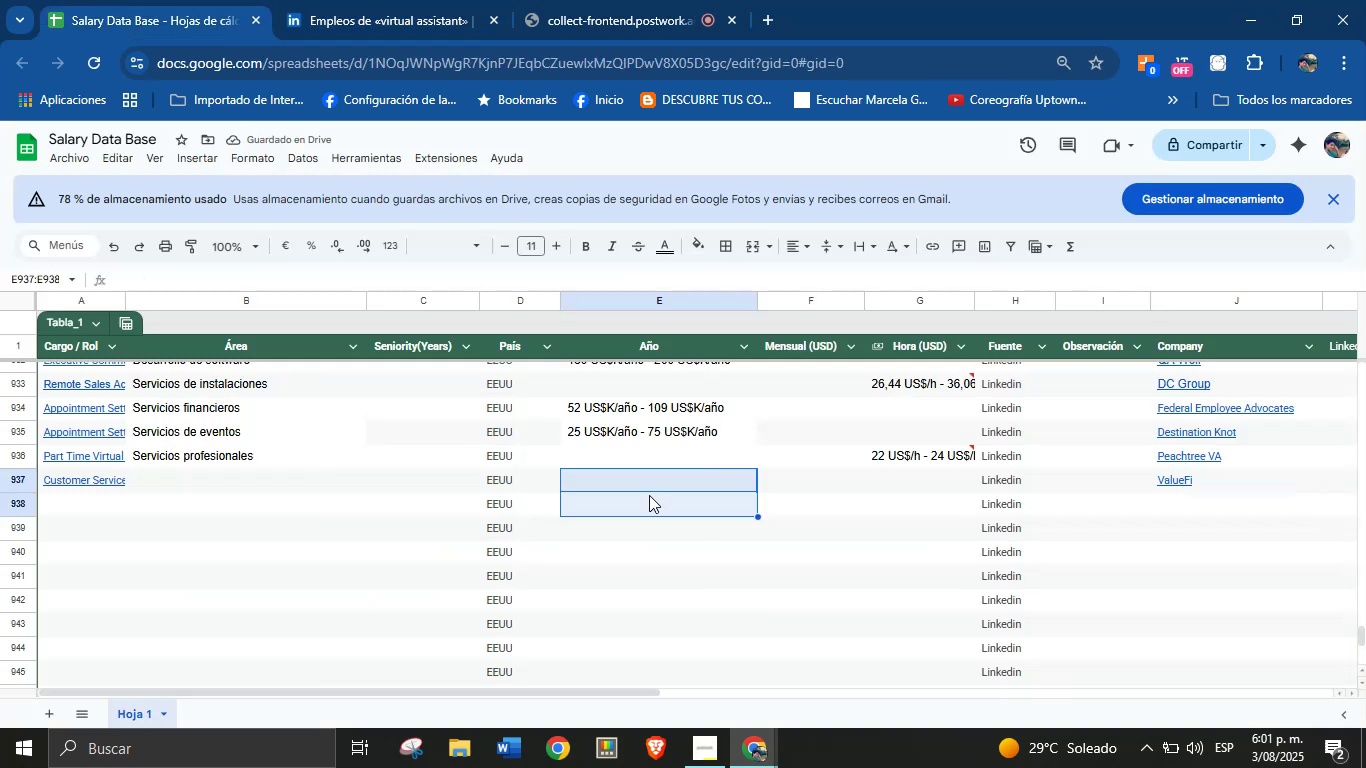 
left_click([664, 479])
 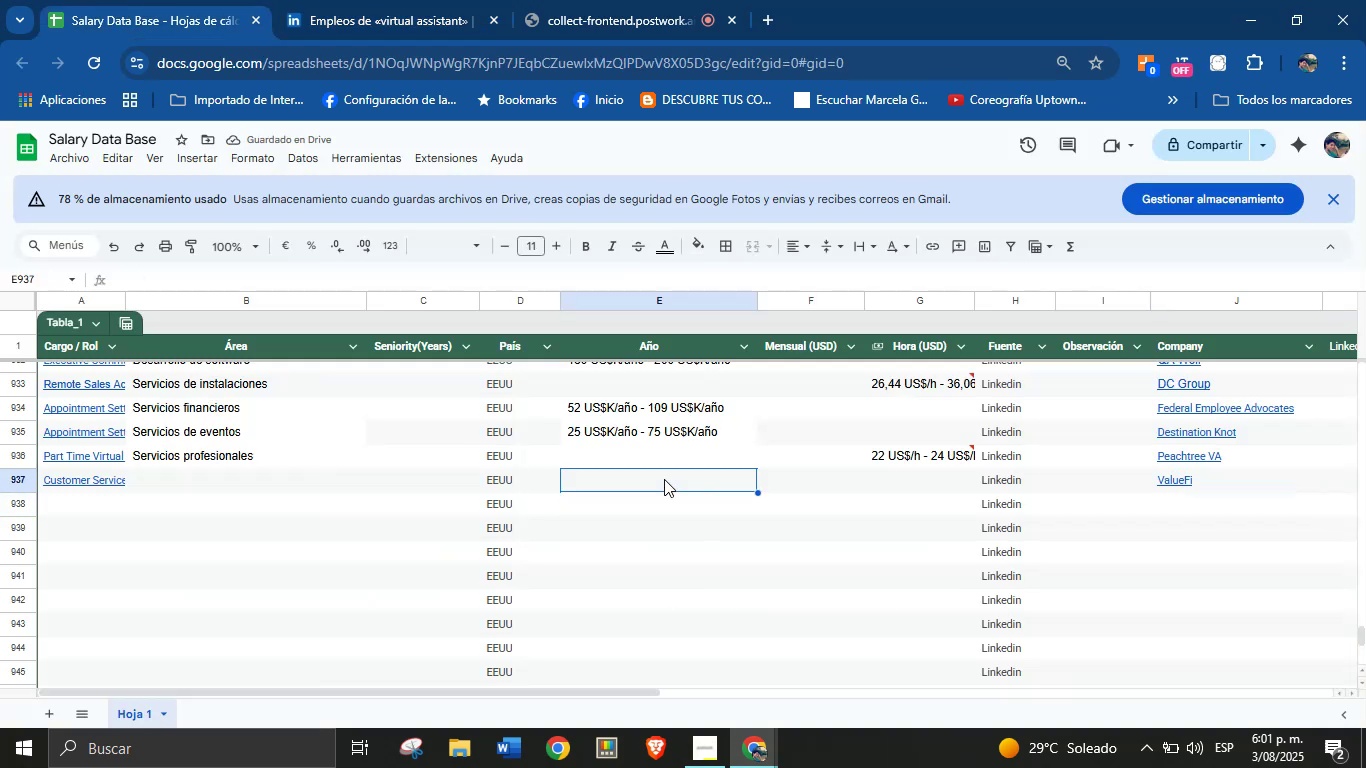 
key(Control+V)
 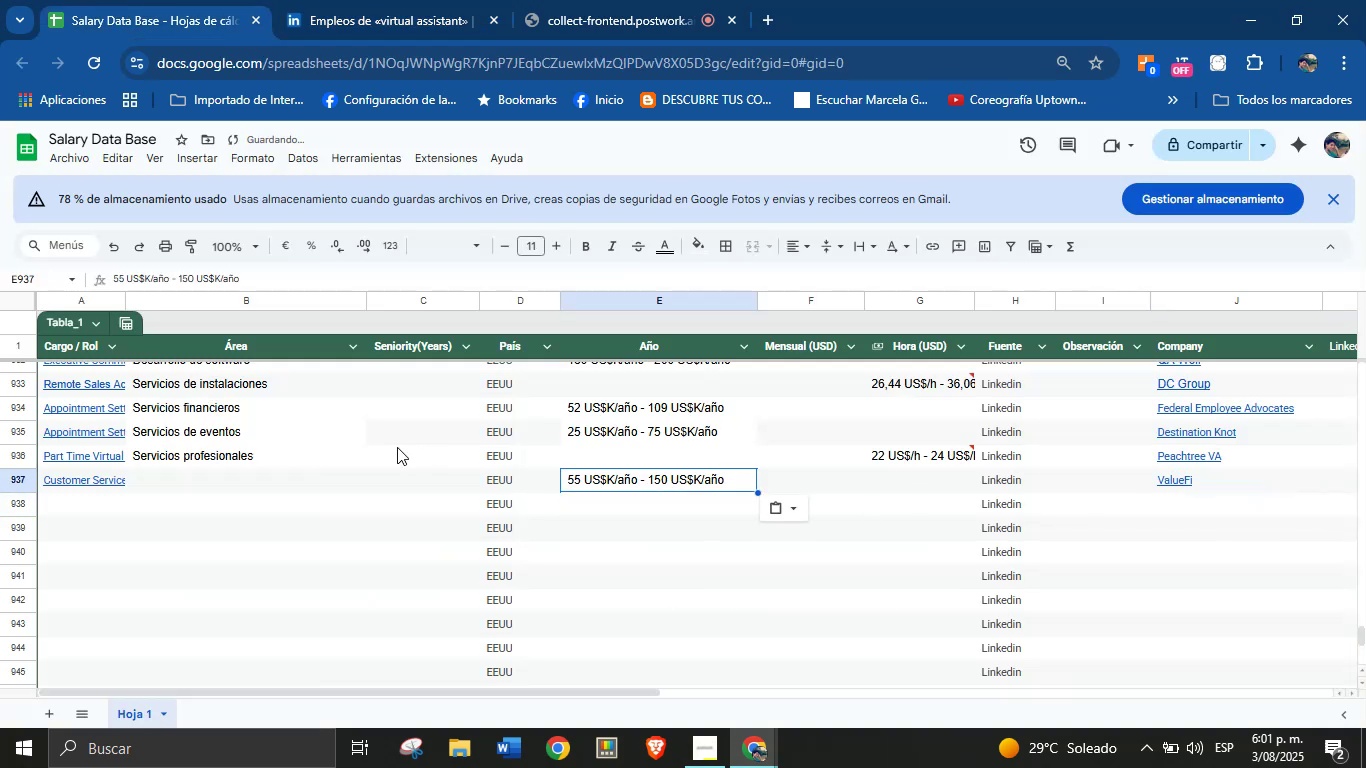 
left_click([277, 481])
 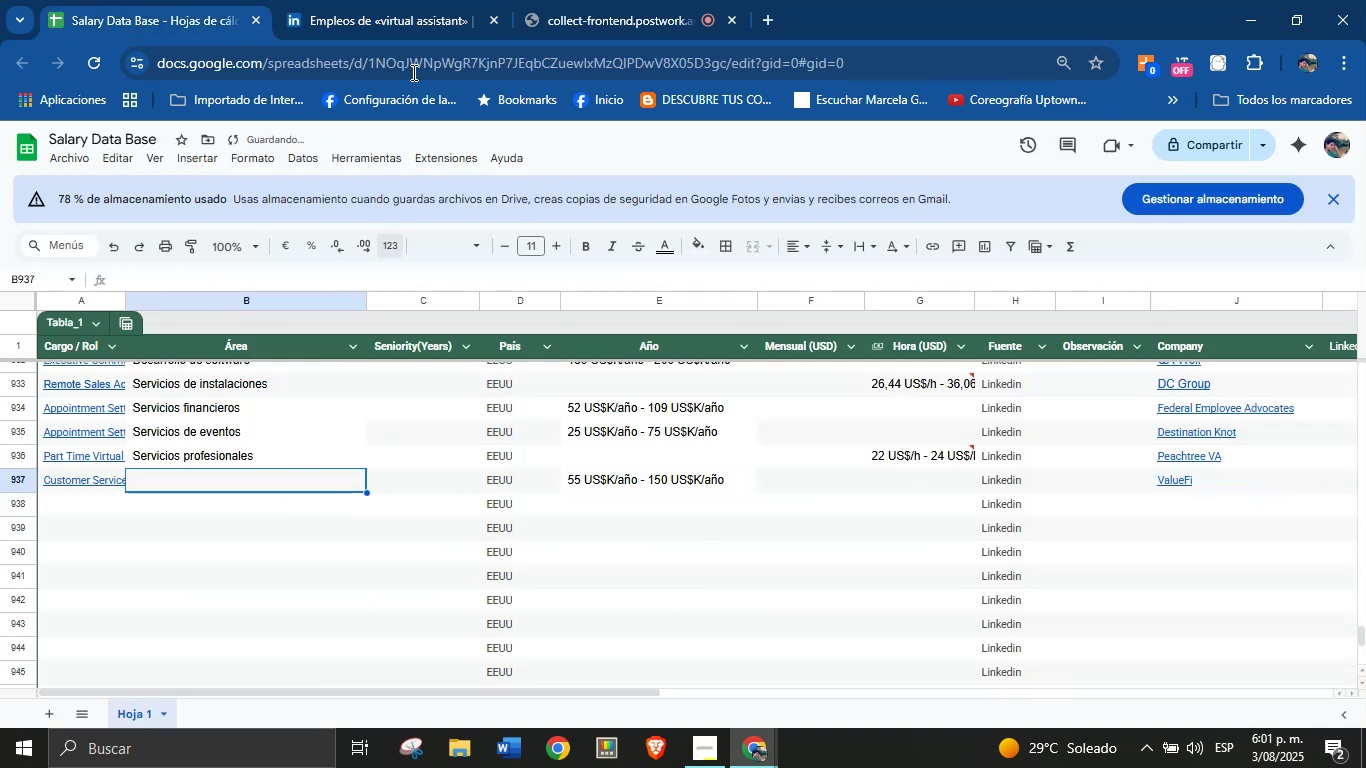 
left_click([412, 66])
 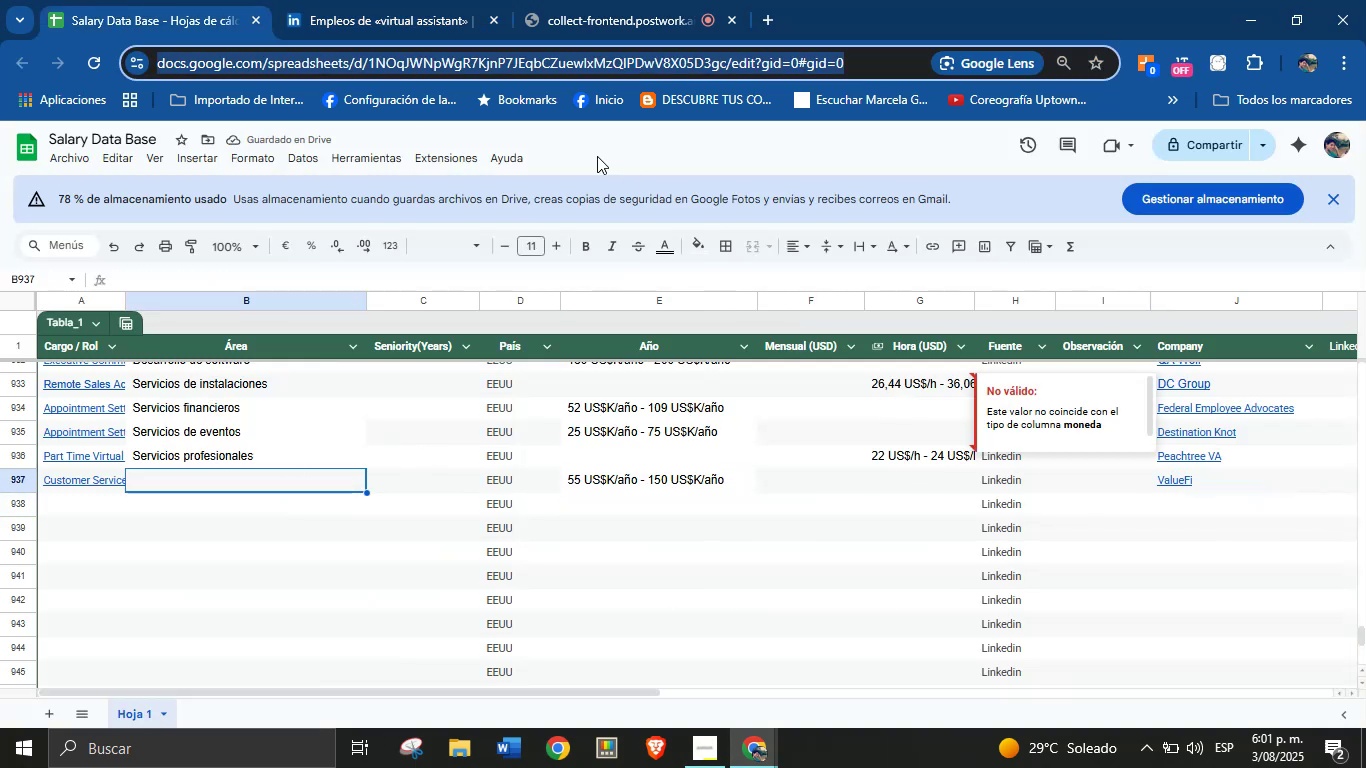 
double_click([398, 0])
 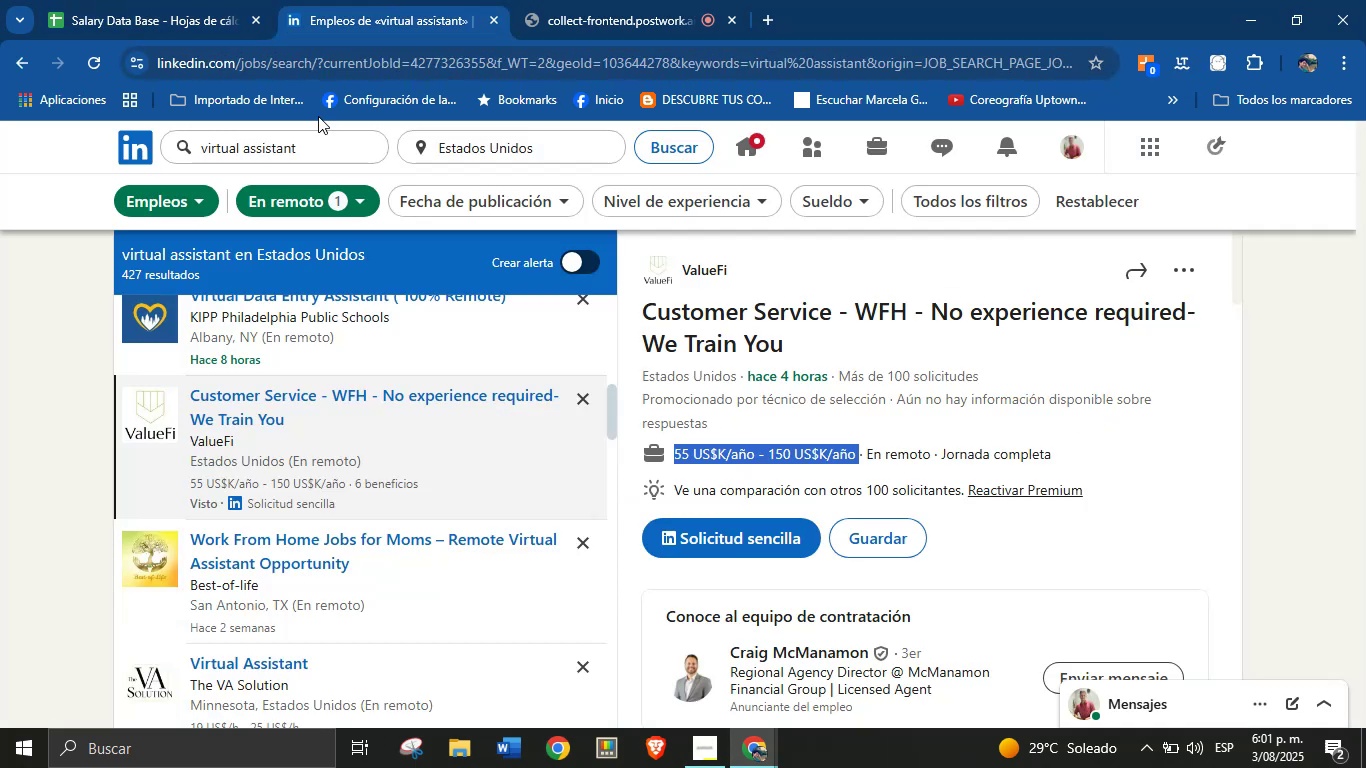 
scroll: coordinate [805, 465], scroll_direction: down, amount: 33.0
 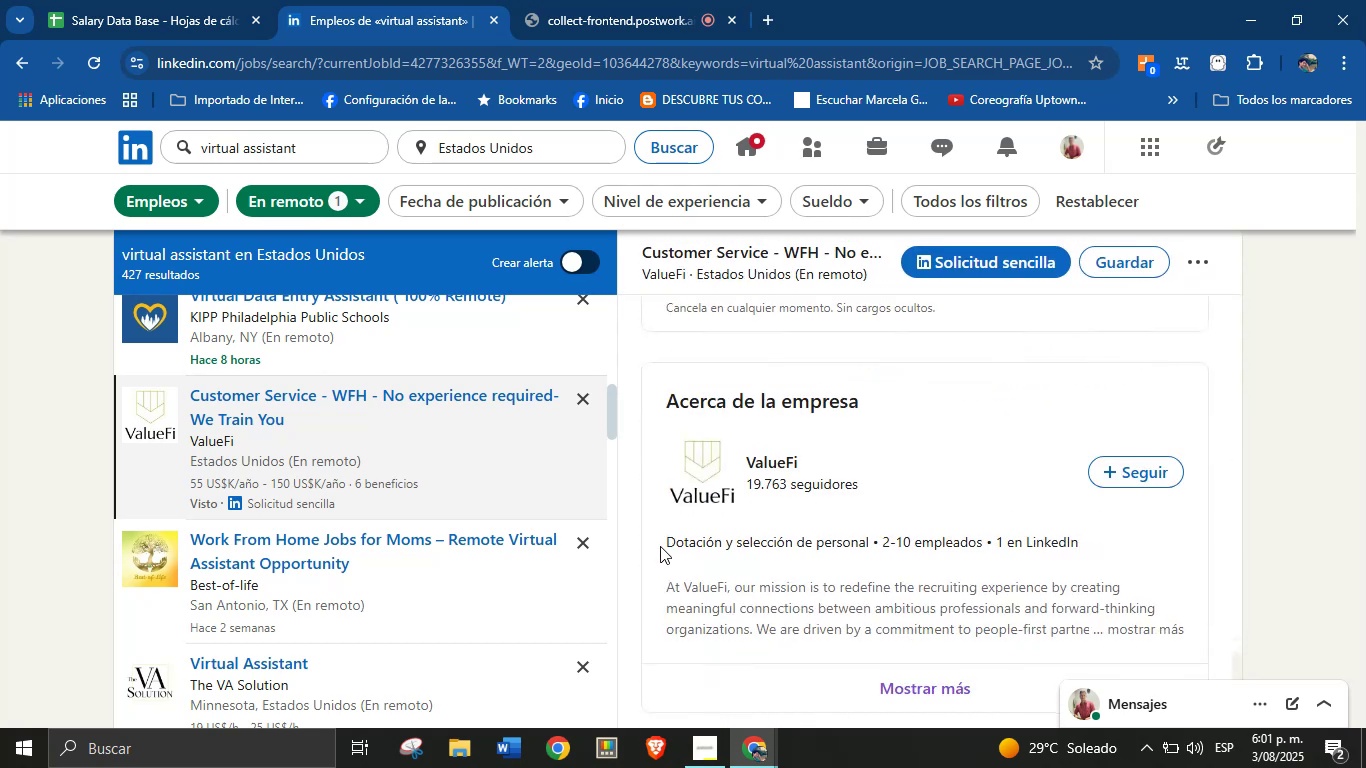 
left_click([660, 545])
 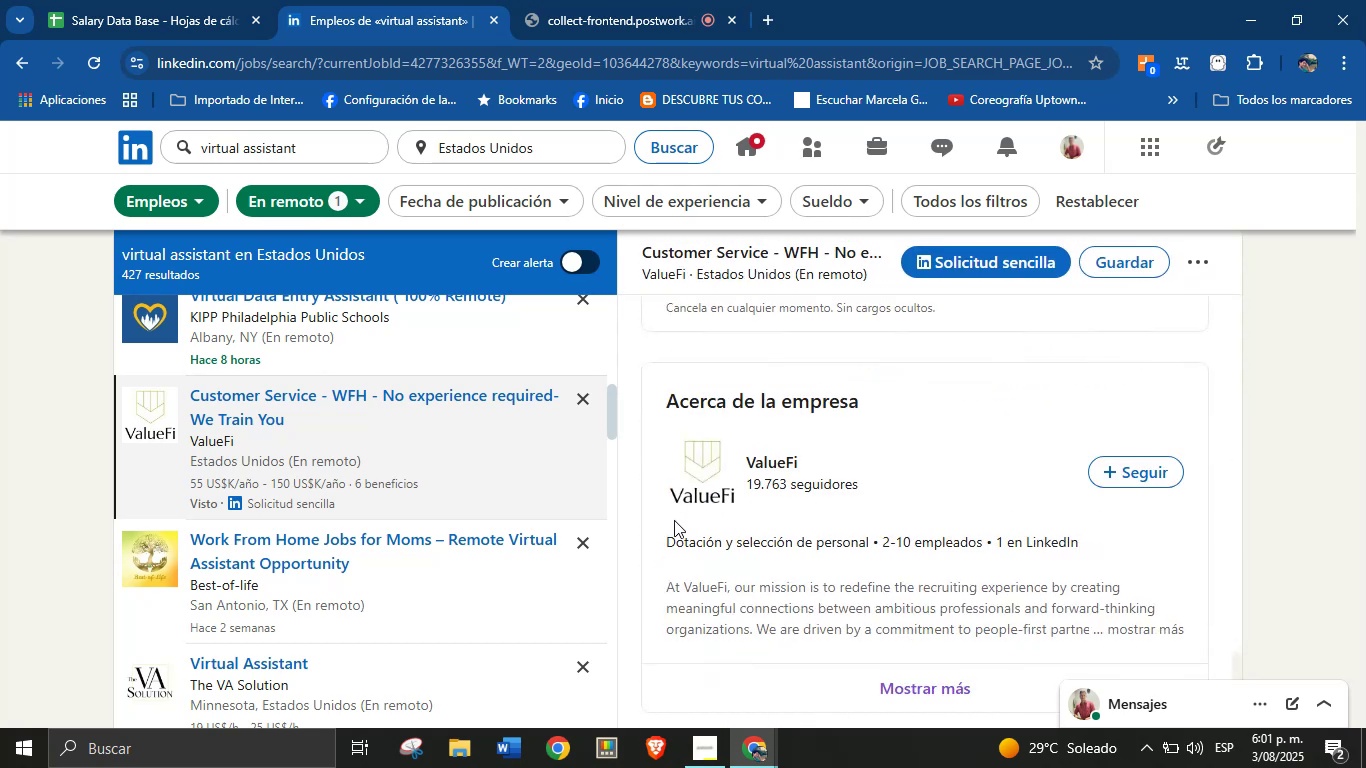 
left_click_drag(start_coordinate=[671, 535], to_coordinate=[877, 543])
 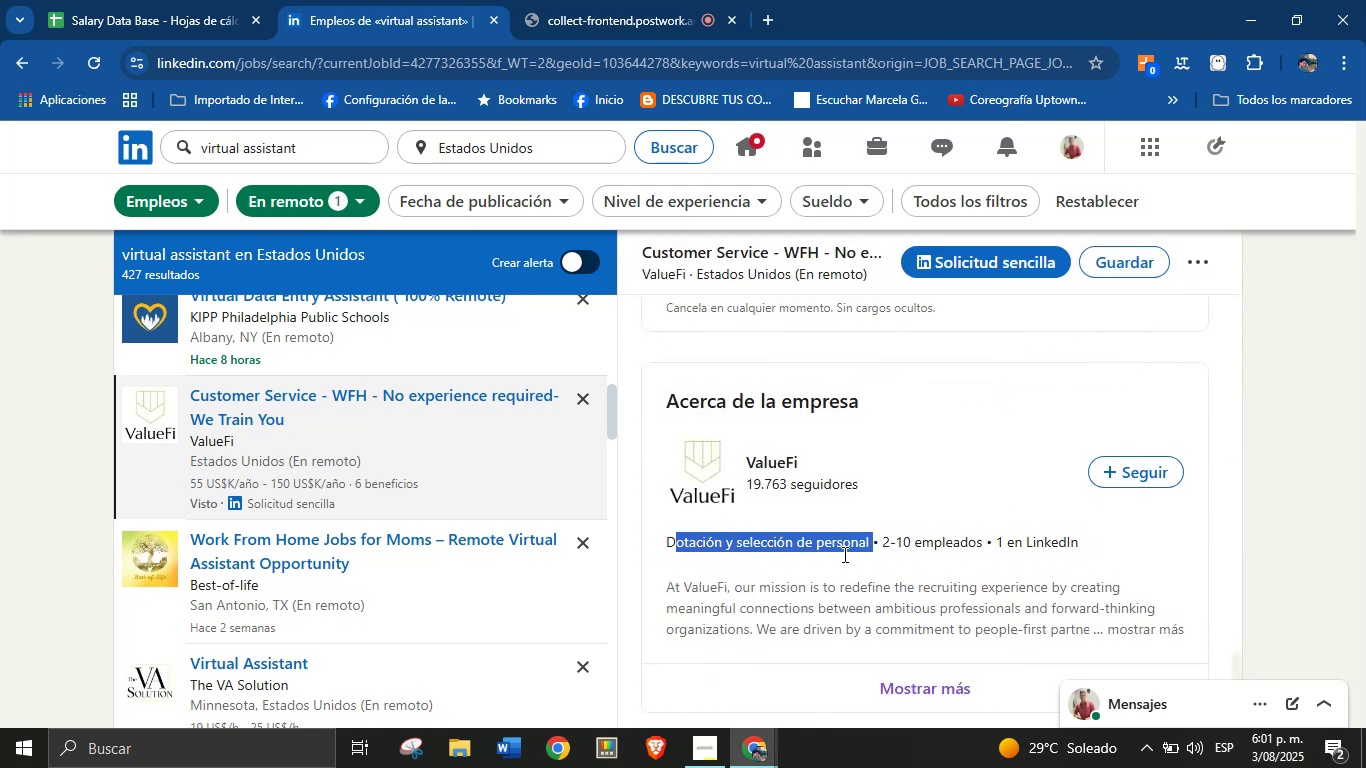 
left_click([751, 577])
 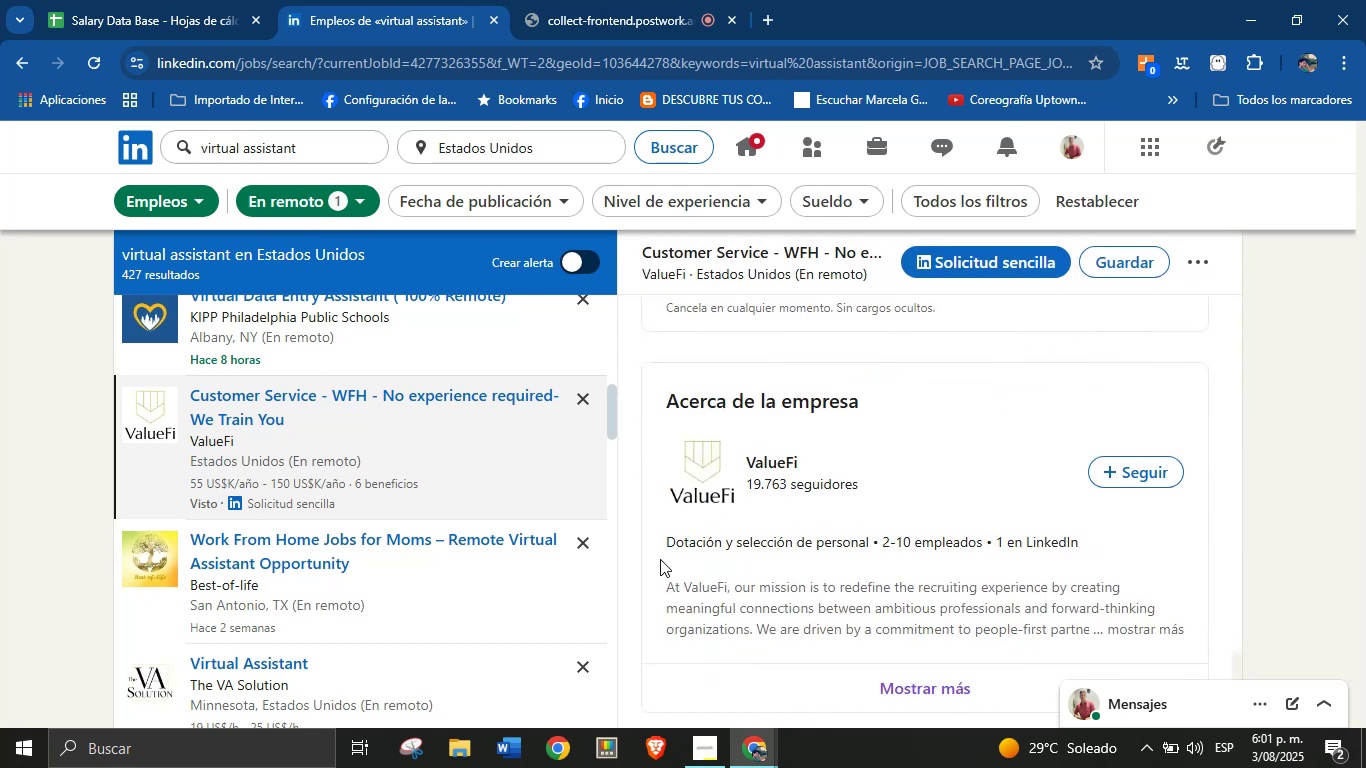 
left_click_drag(start_coordinate=[659, 539], to_coordinate=[879, 534])
 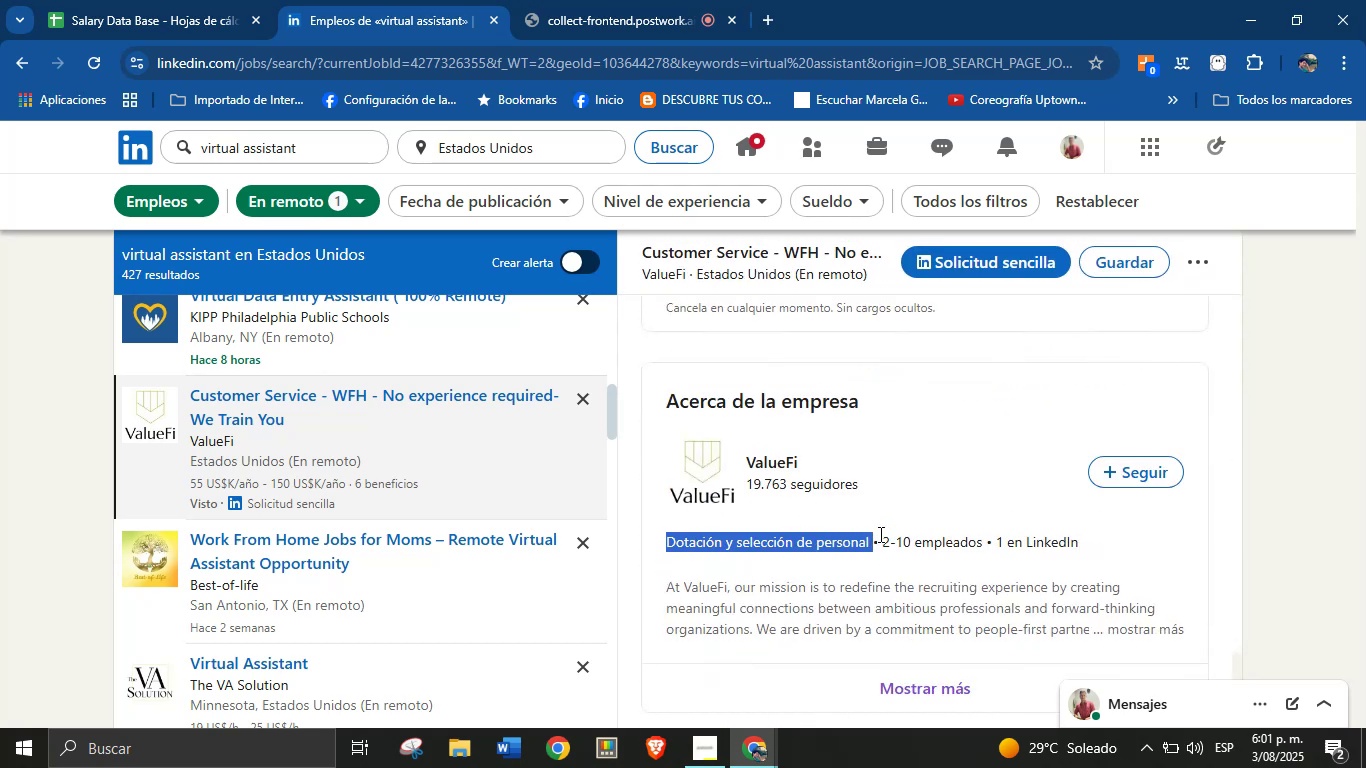 
key(Control+C)
 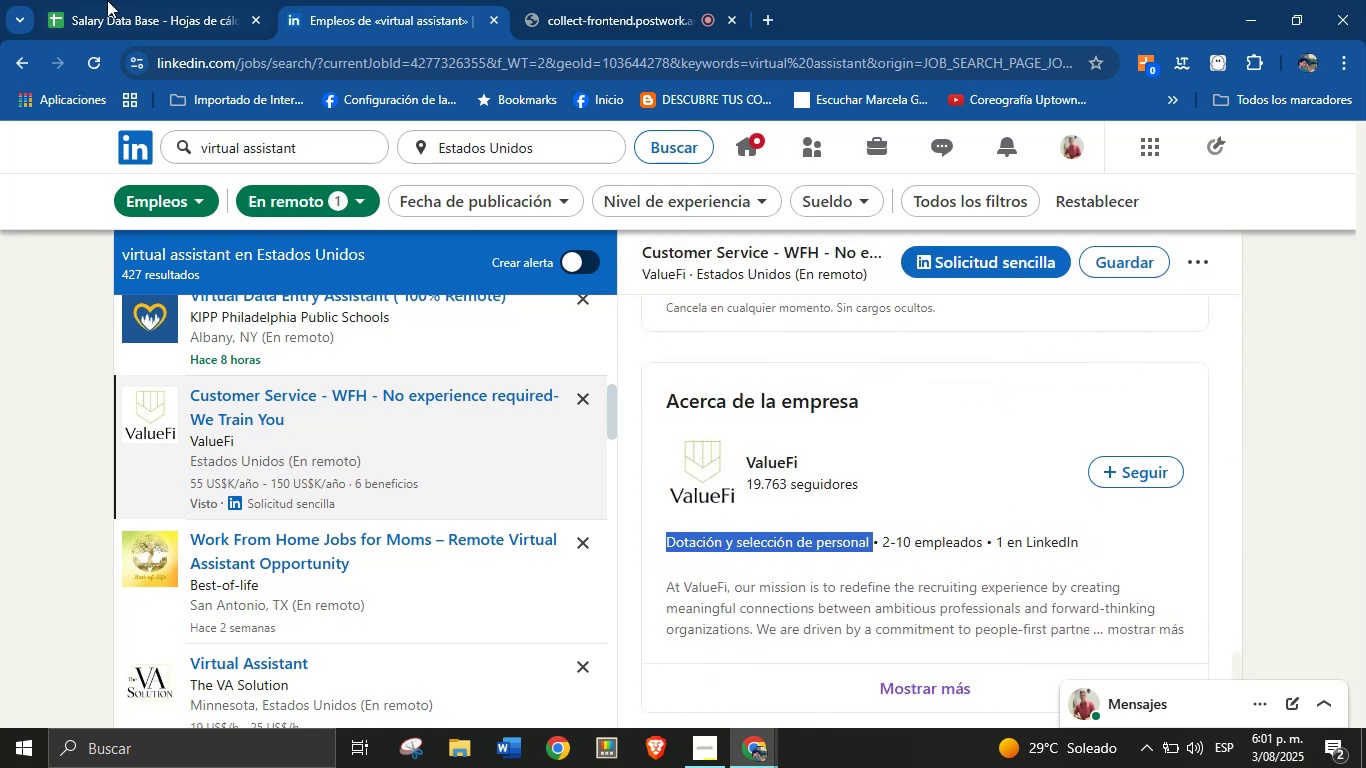 
left_click([132, 0])
 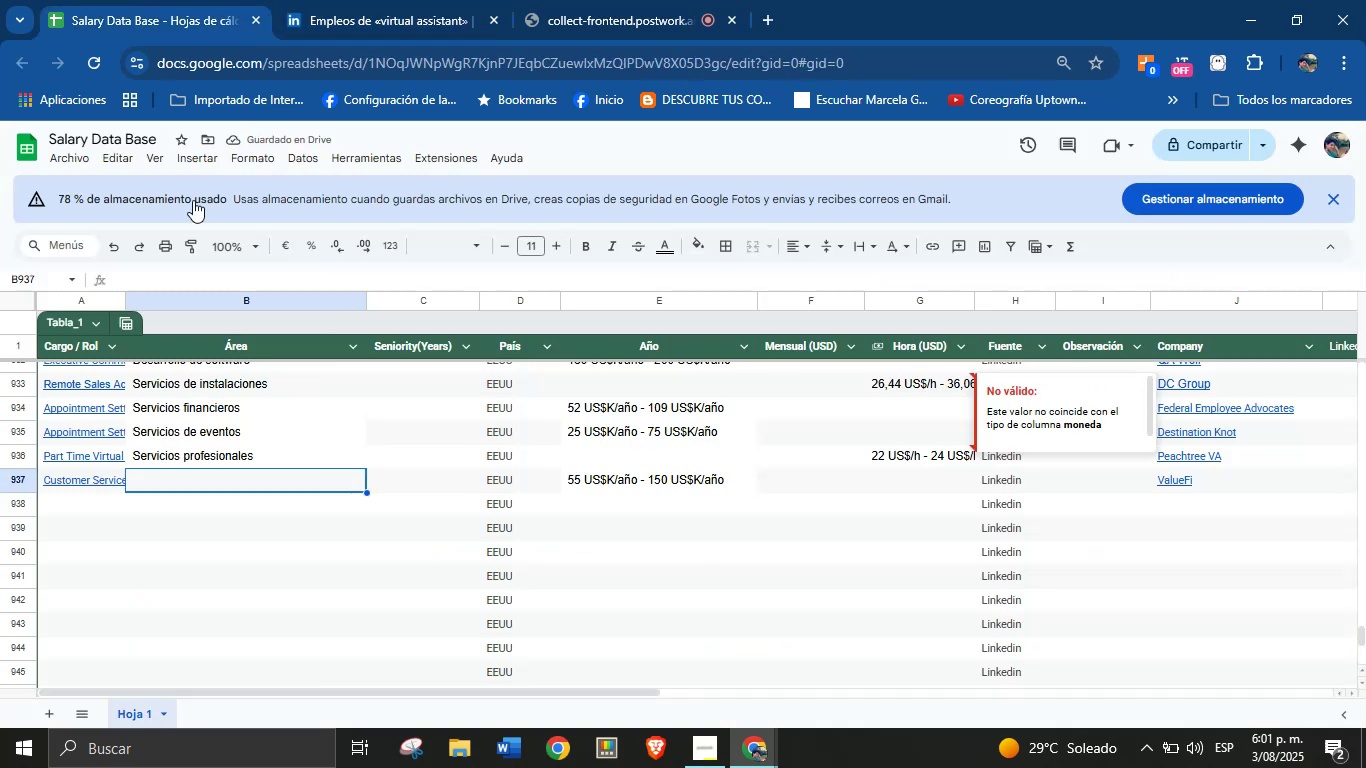 
left_click([229, 479])
 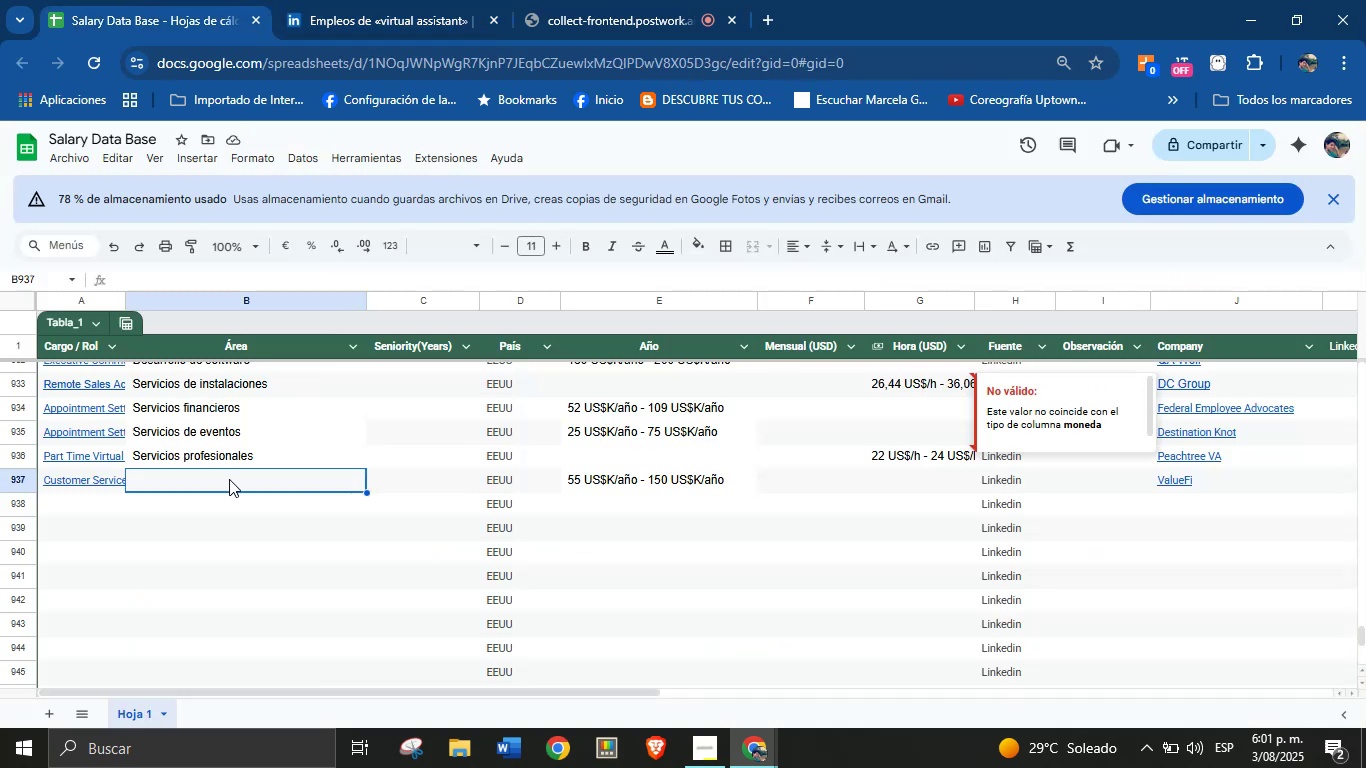 
key(Control+V)
 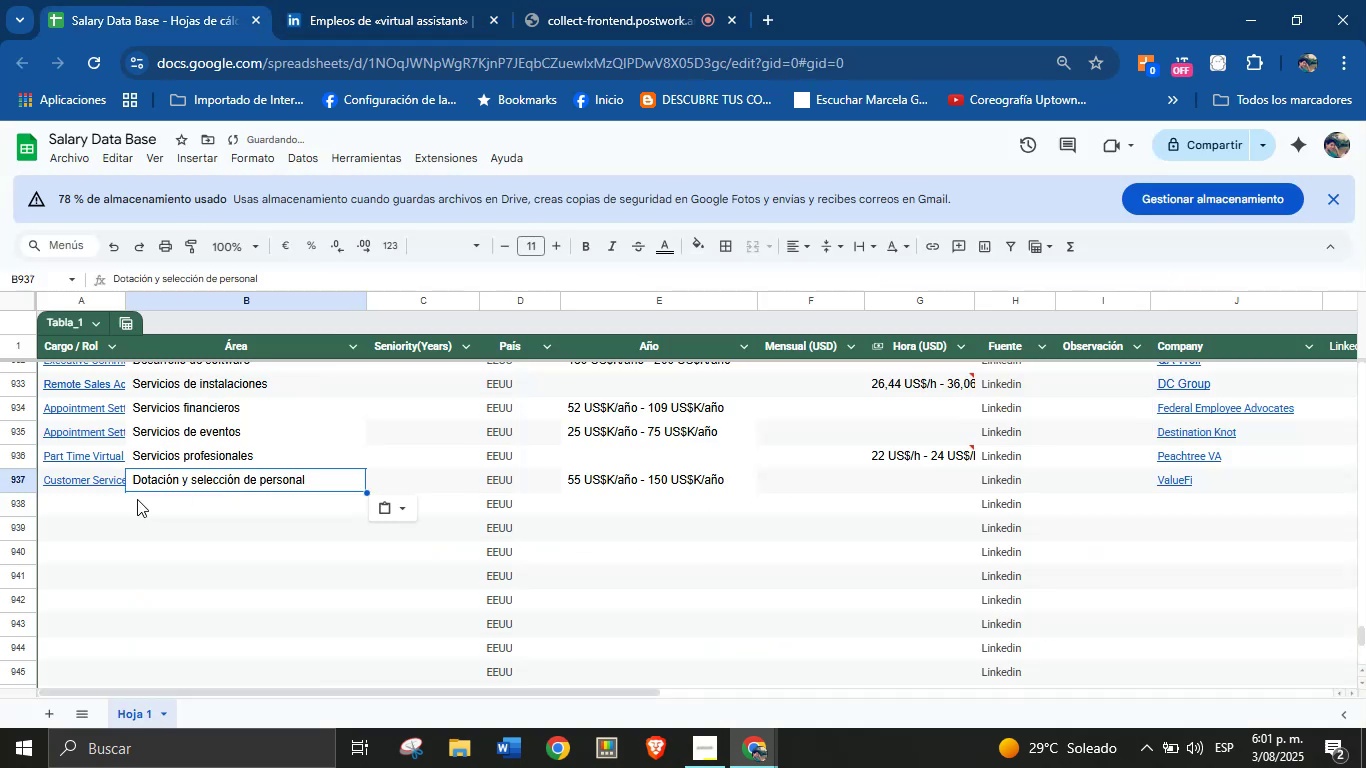 
left_click([104, 503])
 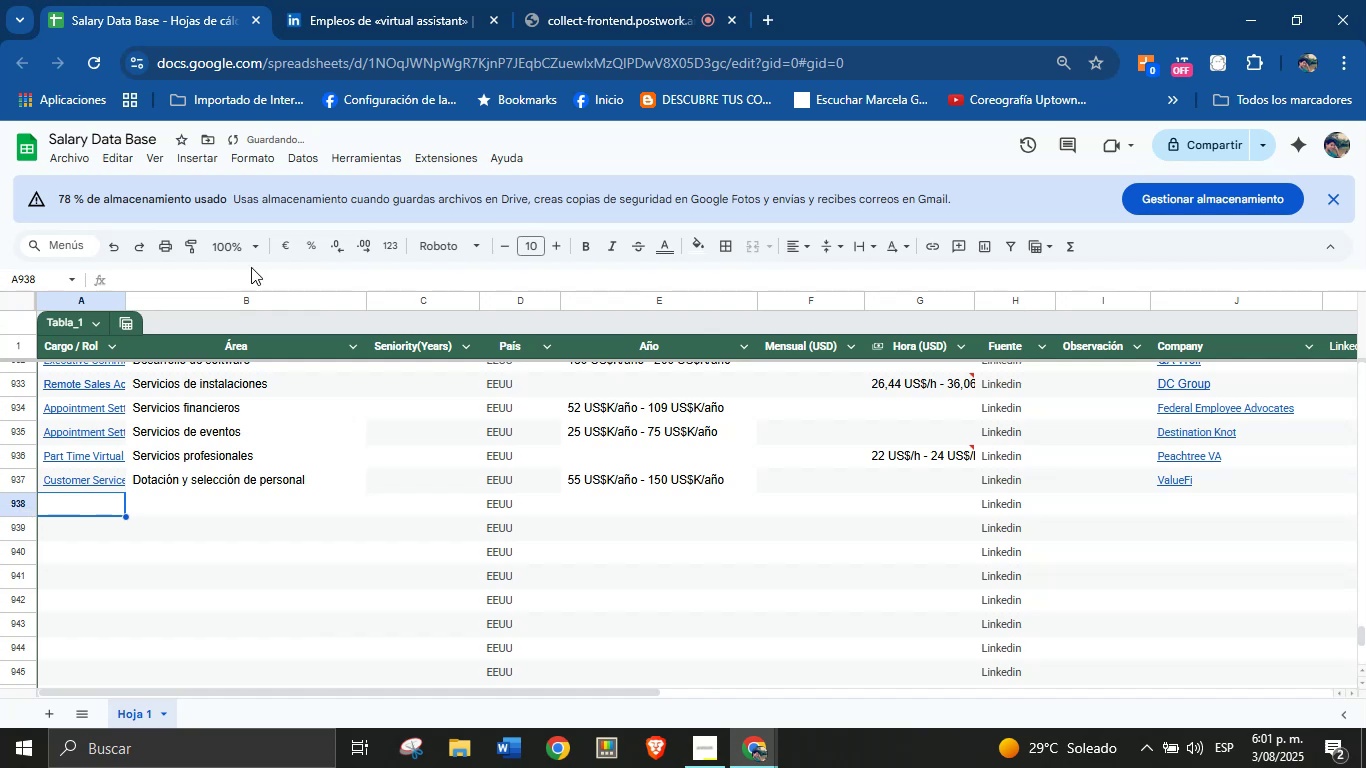 
left_click([341, 0])
 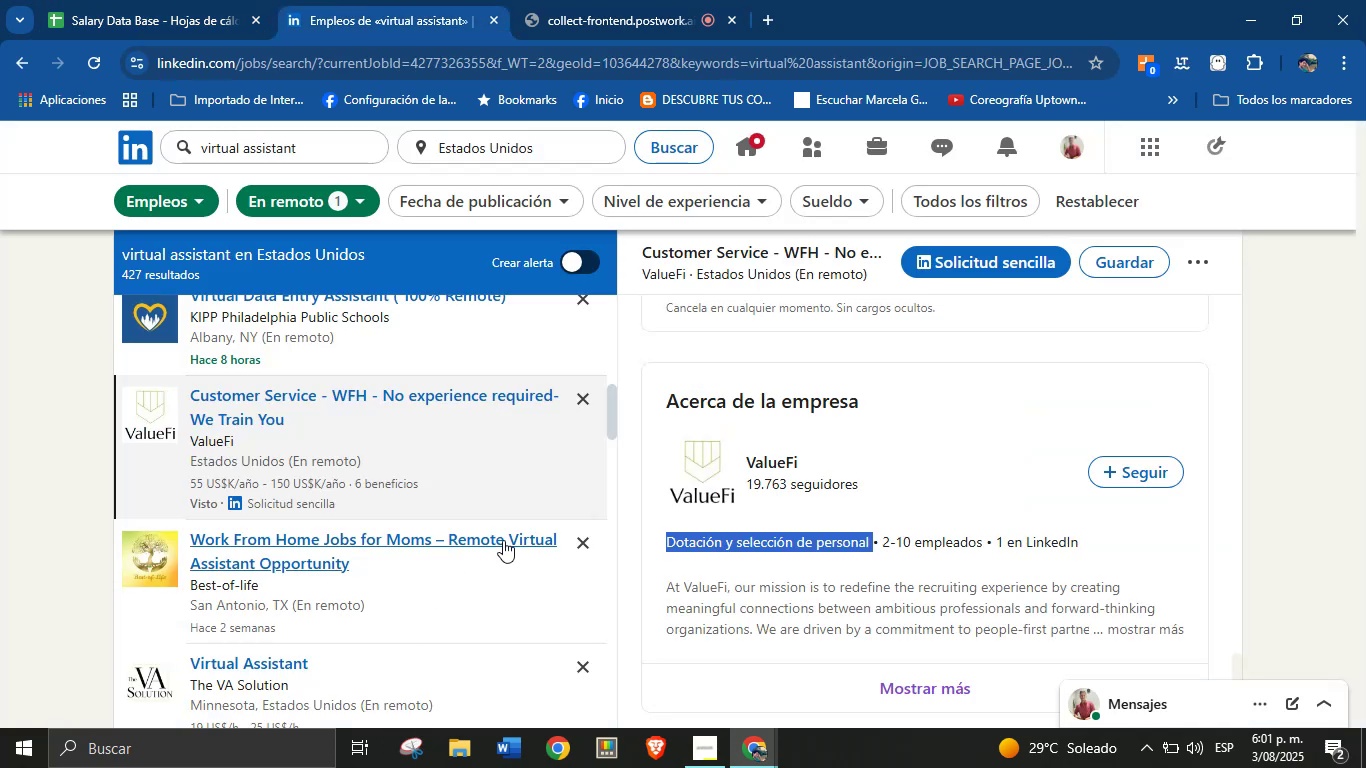 
scroll: coordinate [381, 468], scroll_direction: down, amount: 1.0
 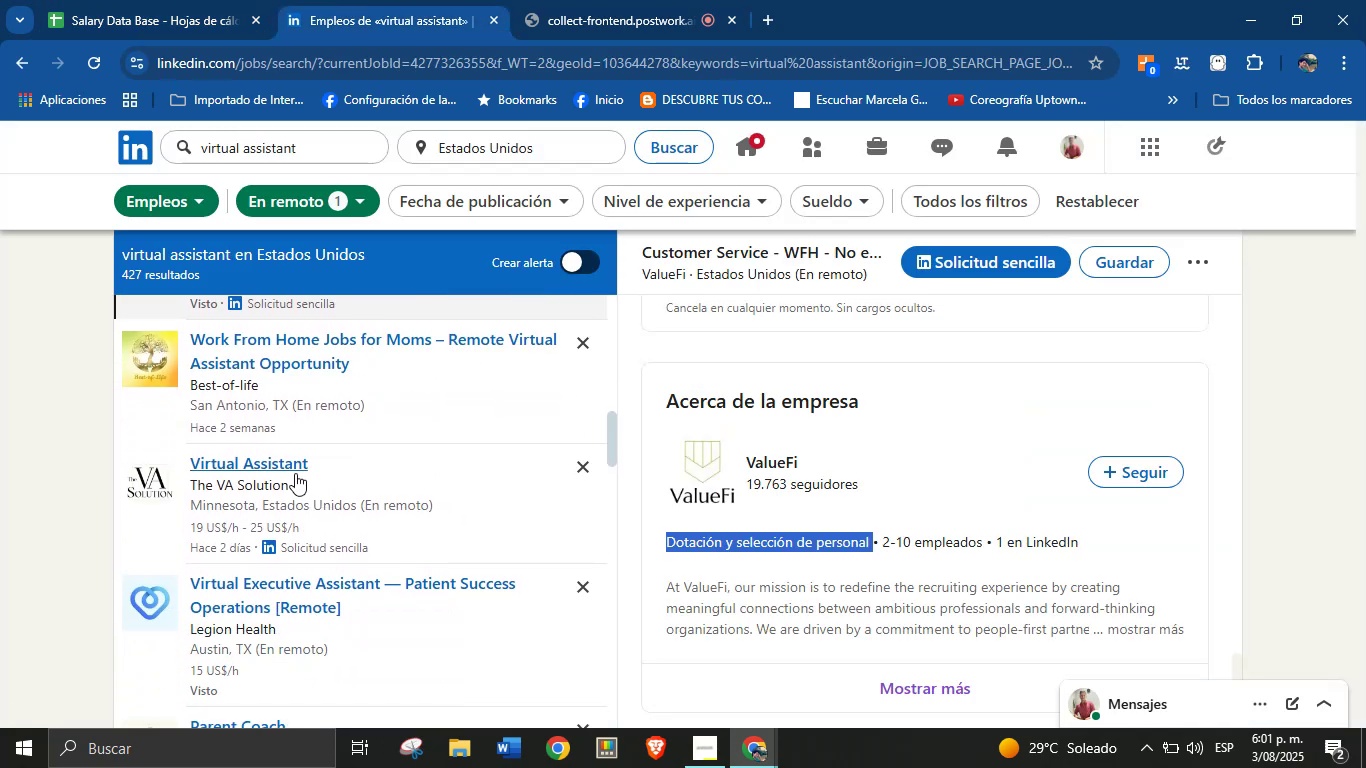 
left_click([291, 472])
 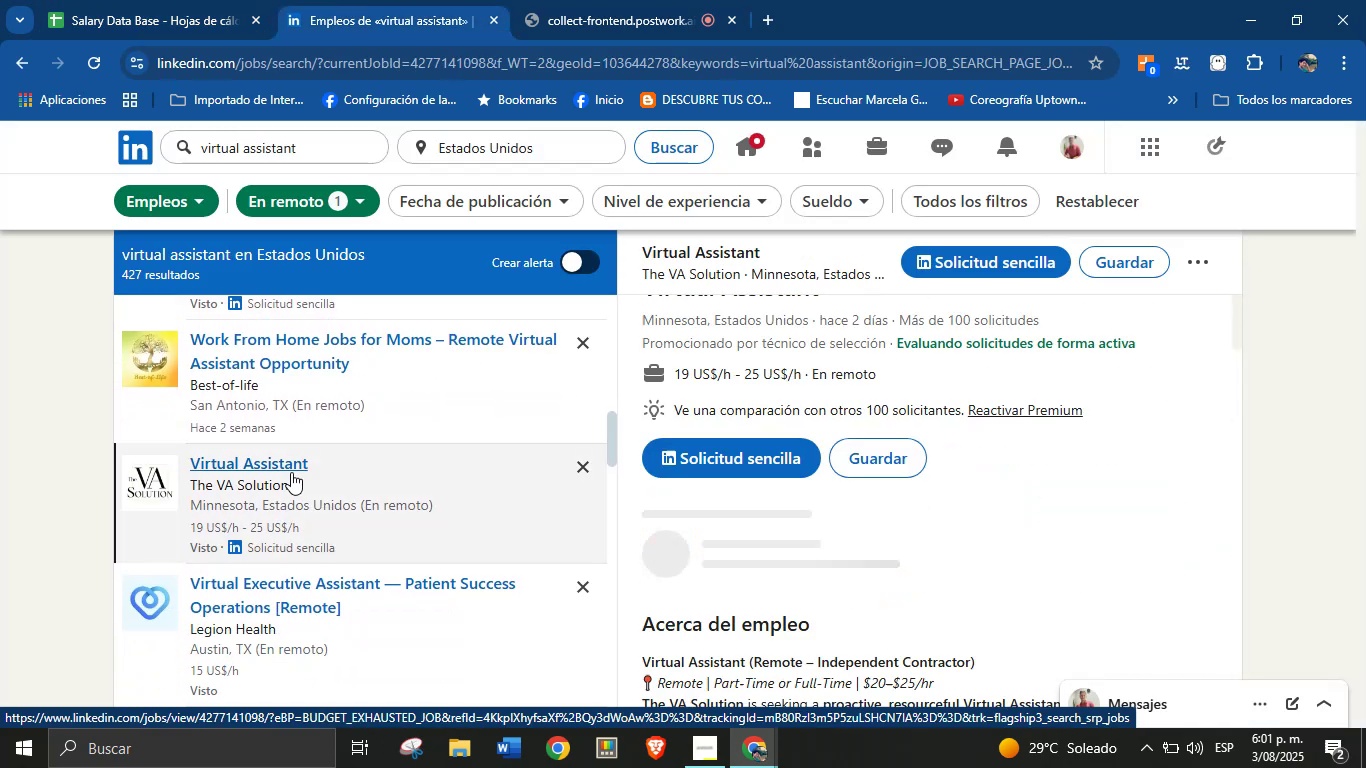 
scroll: coordinate [998, 394], scroll_direction: up, amount: 14.0
 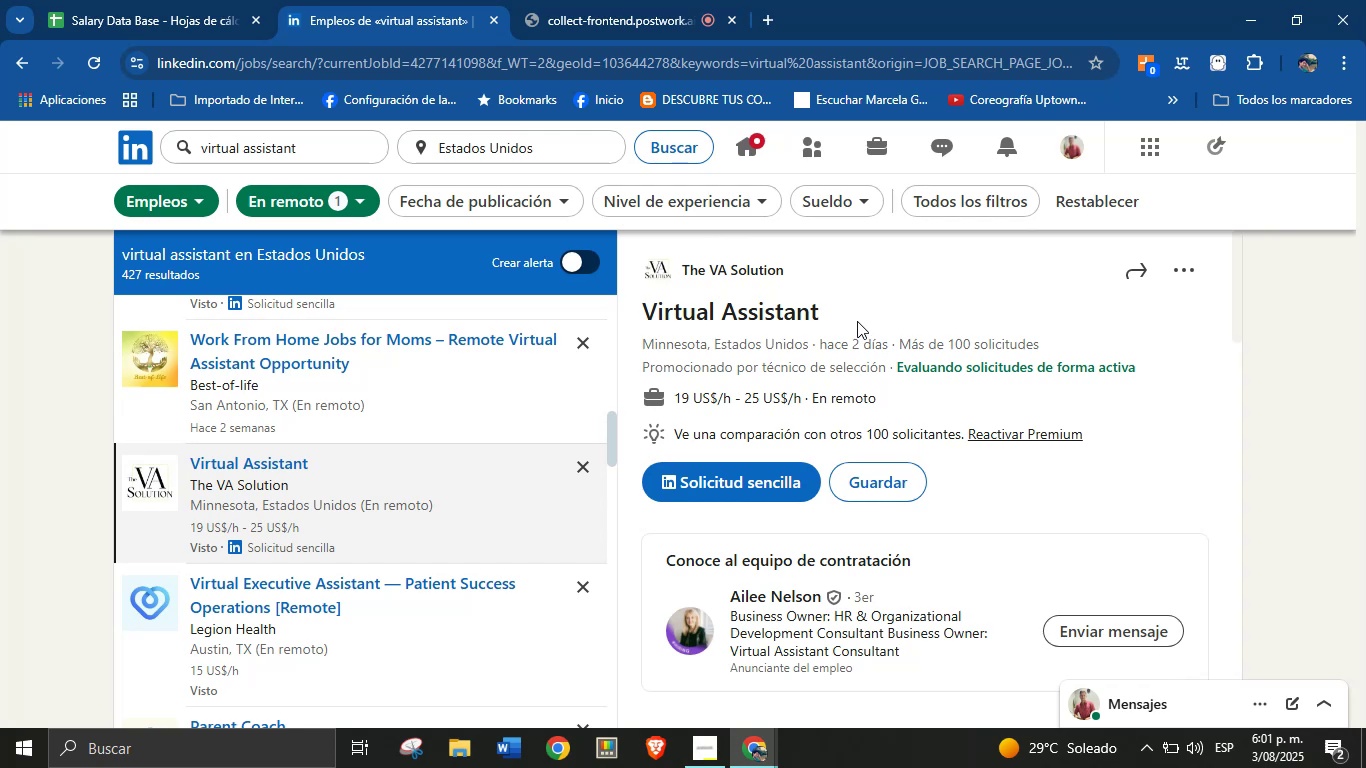 
left_click_drag(start_coordinate=[844, 315], to_coordinate=[646, 317])
 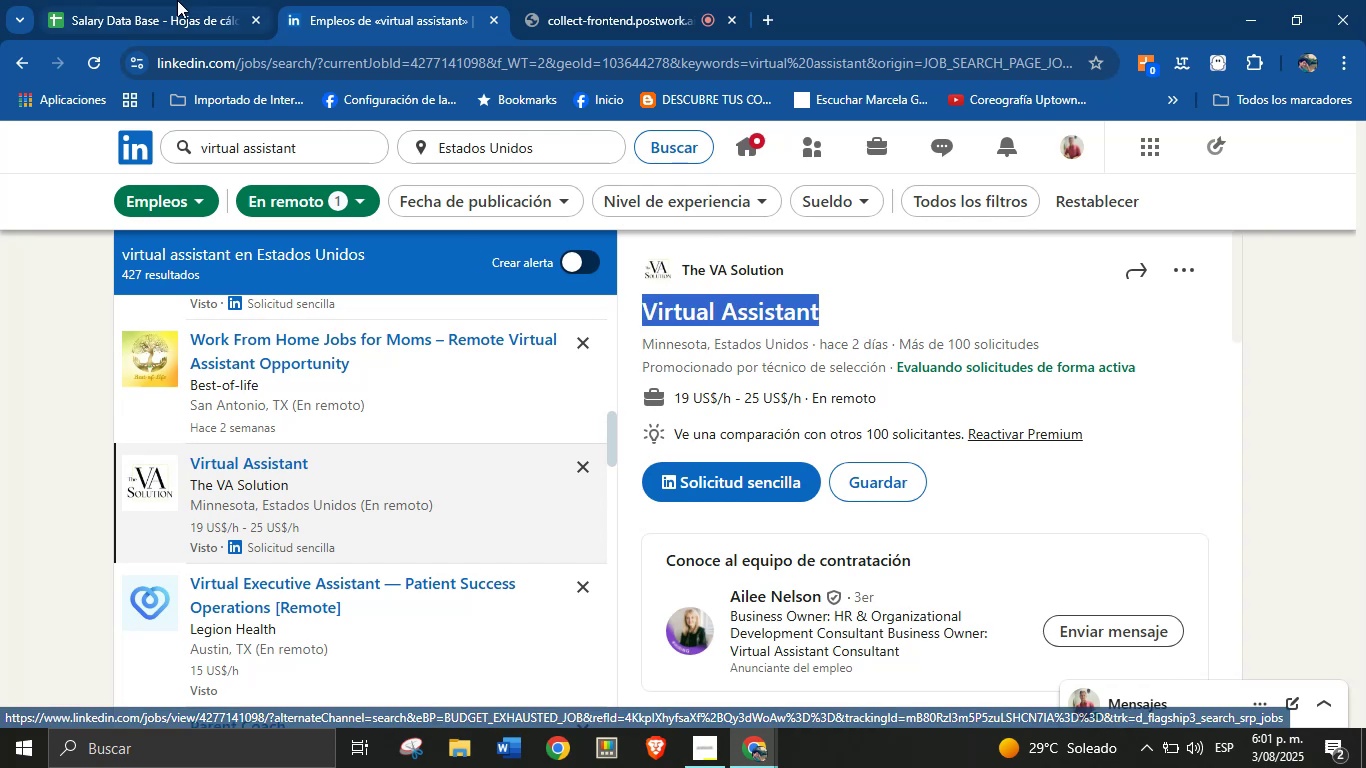 
key(Control+C)
 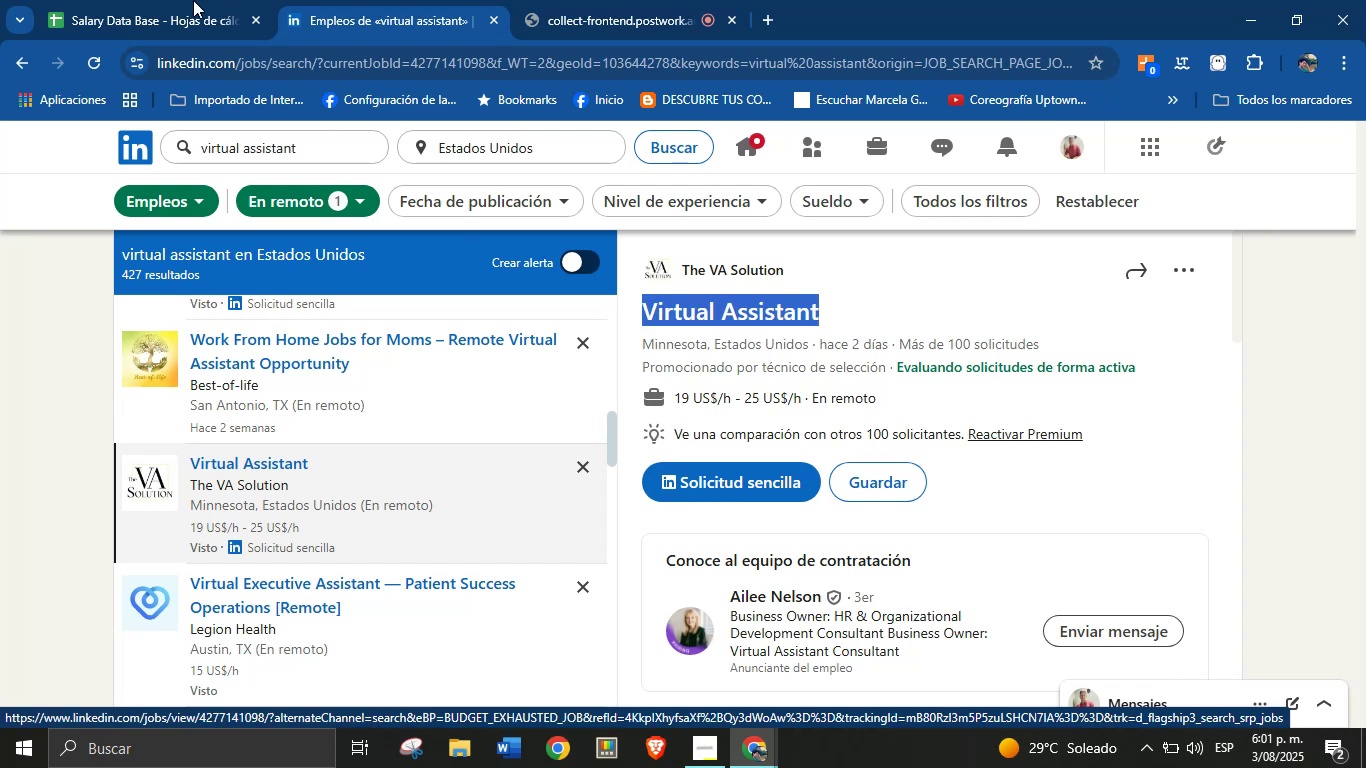 
left_click([177, 0])
 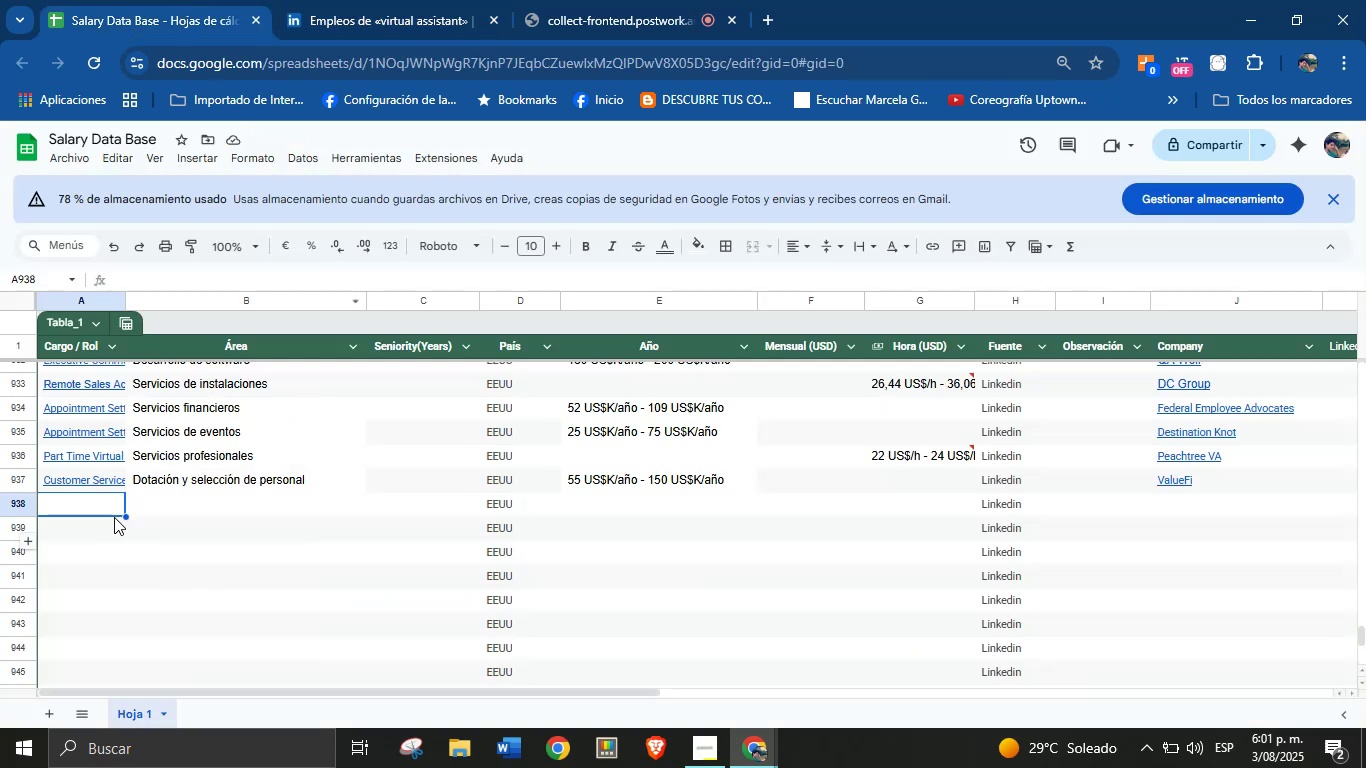 
left_click([109, 511])
 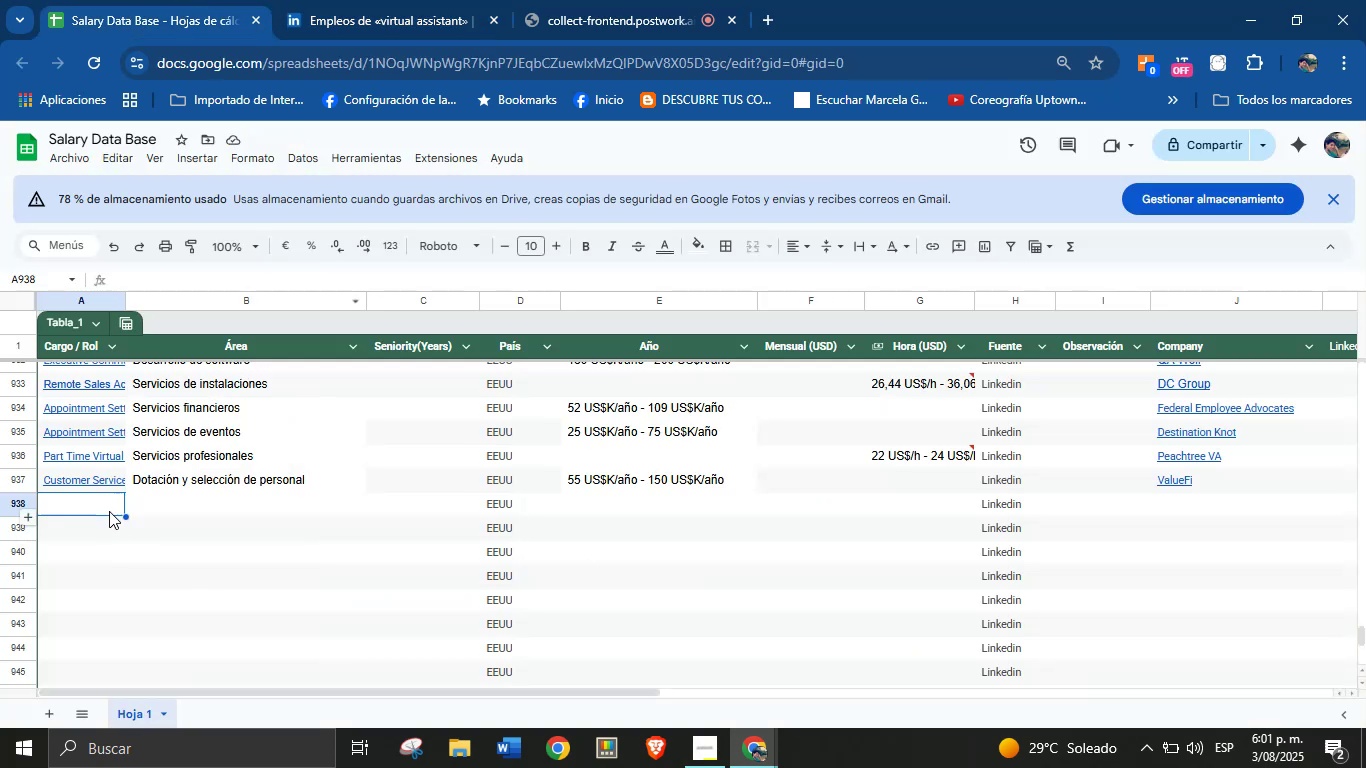 
key(Control+V)
 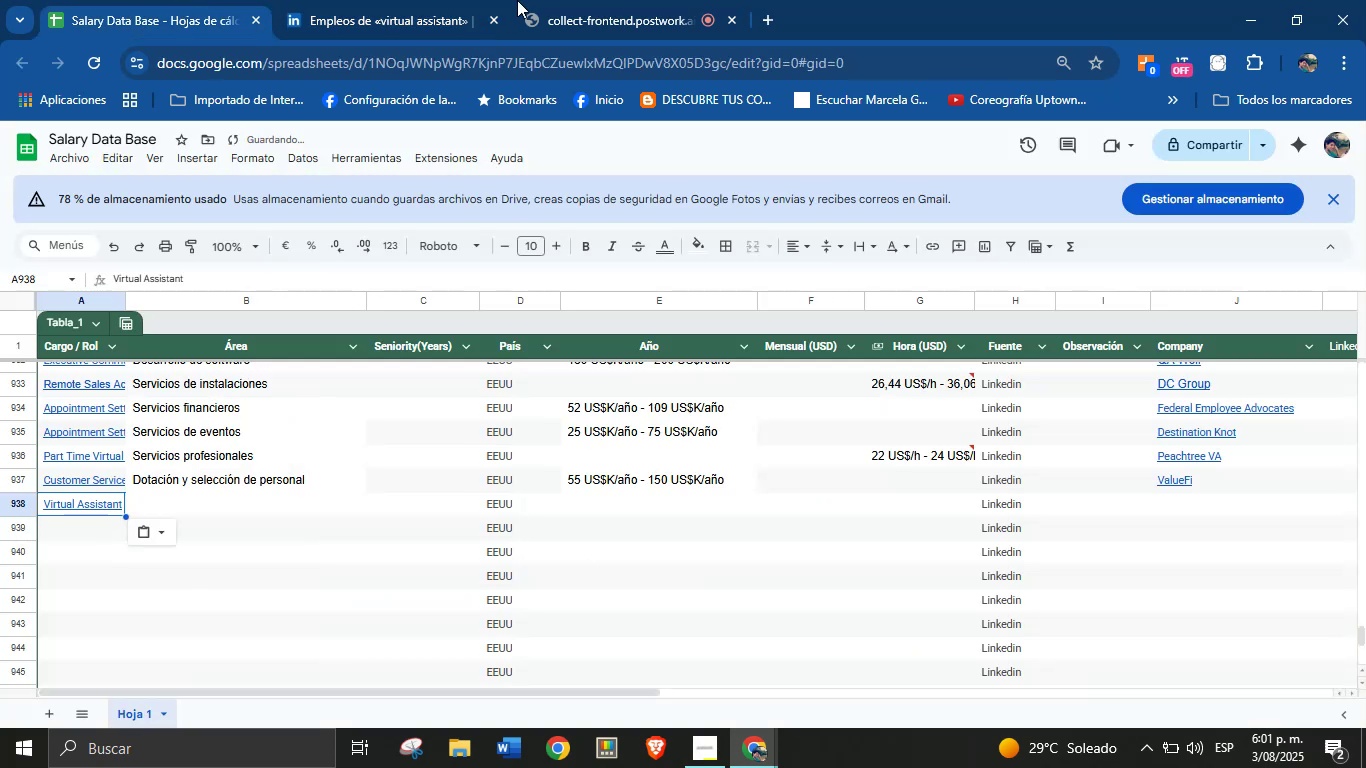 
left_click([470, 0])
 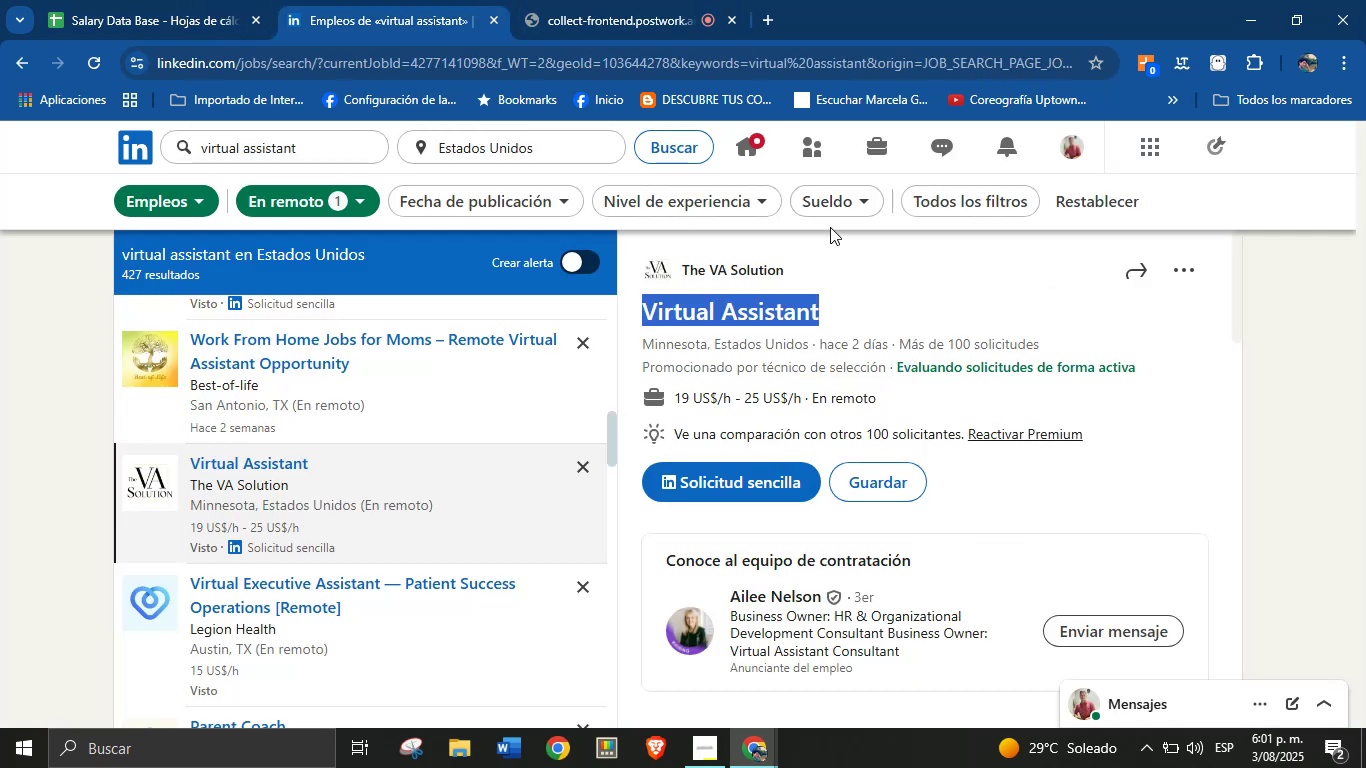 
left_click([848, 287])
 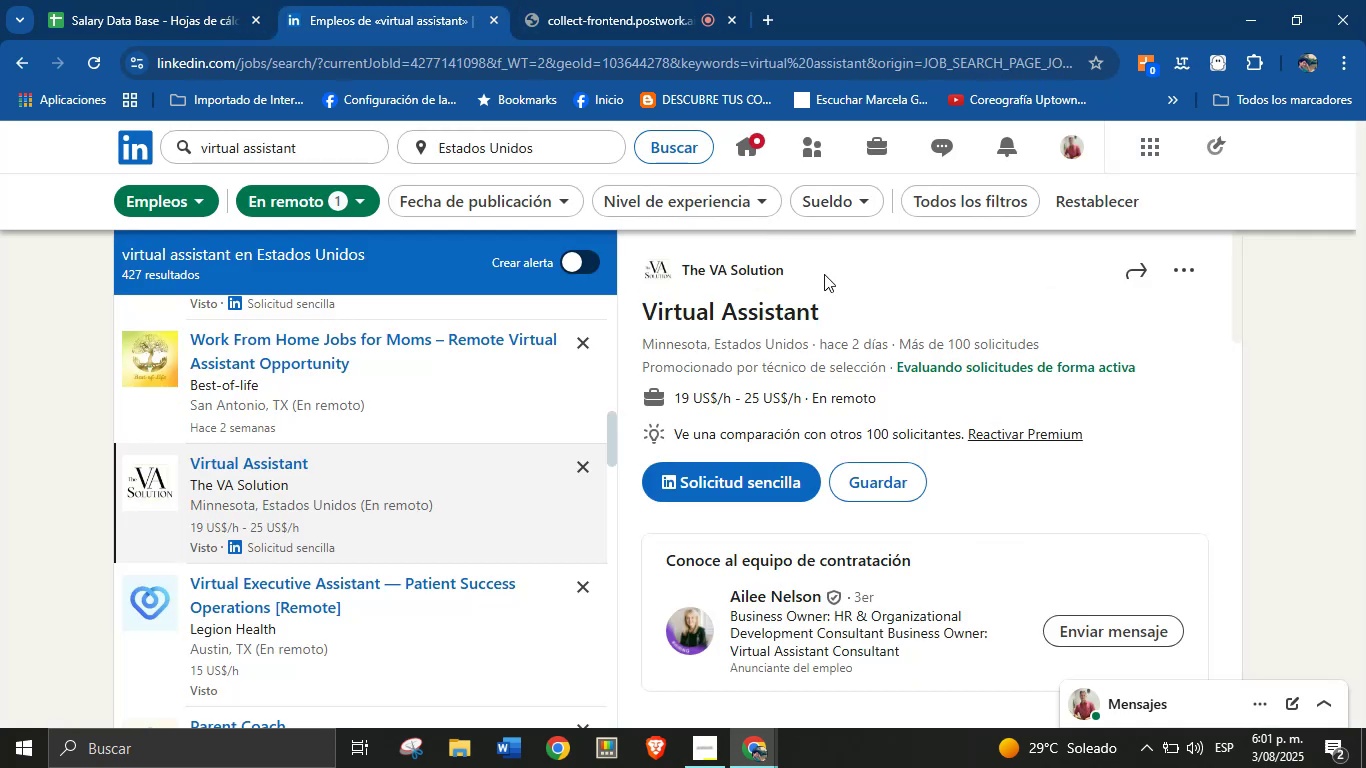 
left_click_drag(start_coordinate=[798, 264], to_coordinate=[684, 273])
 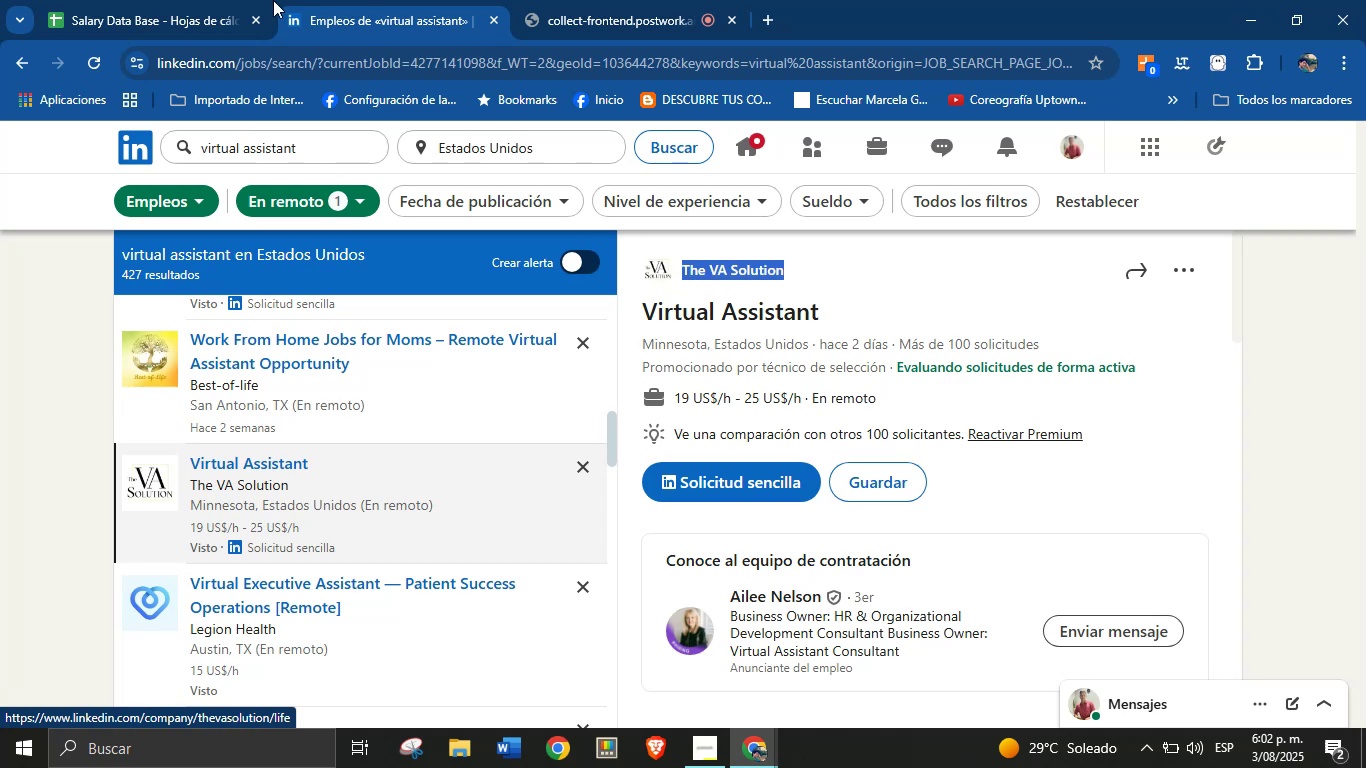 
key(Control+C)
 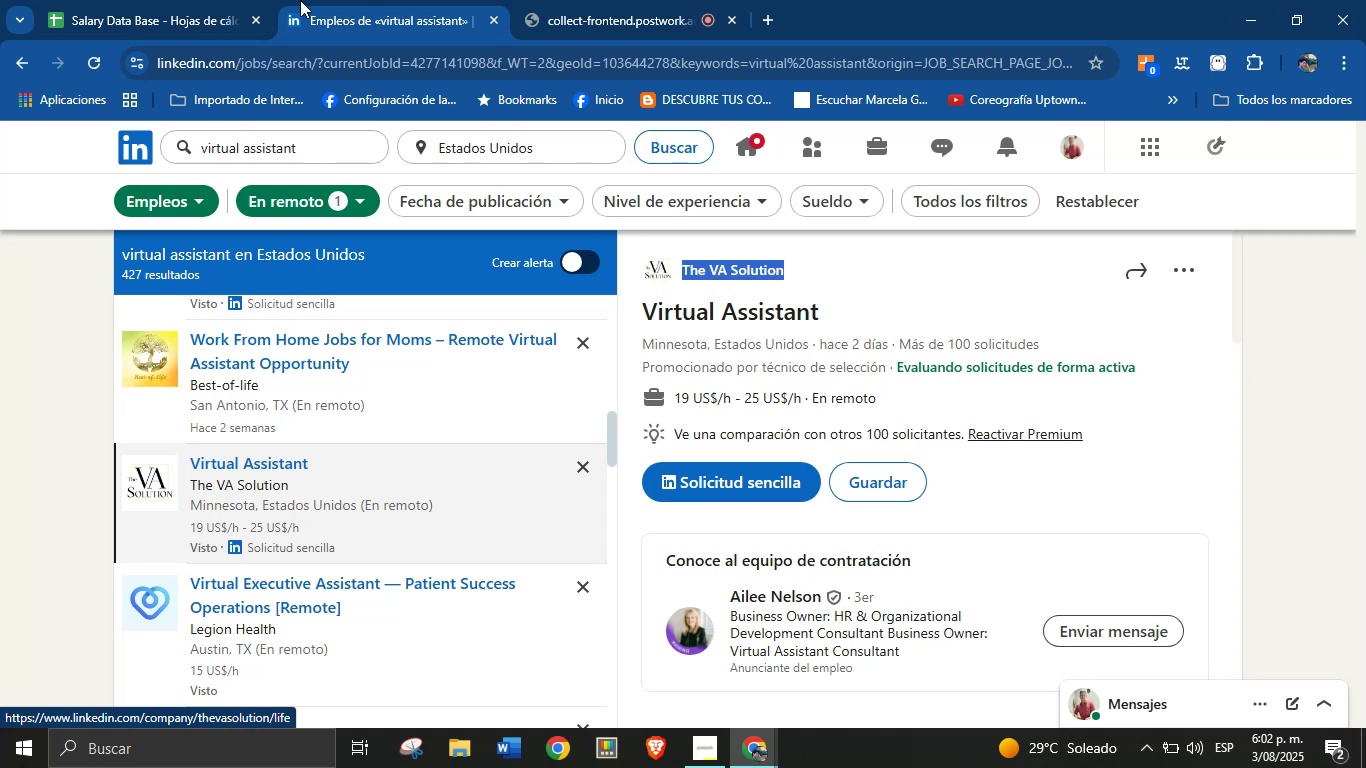 
left_click([268, 0])
 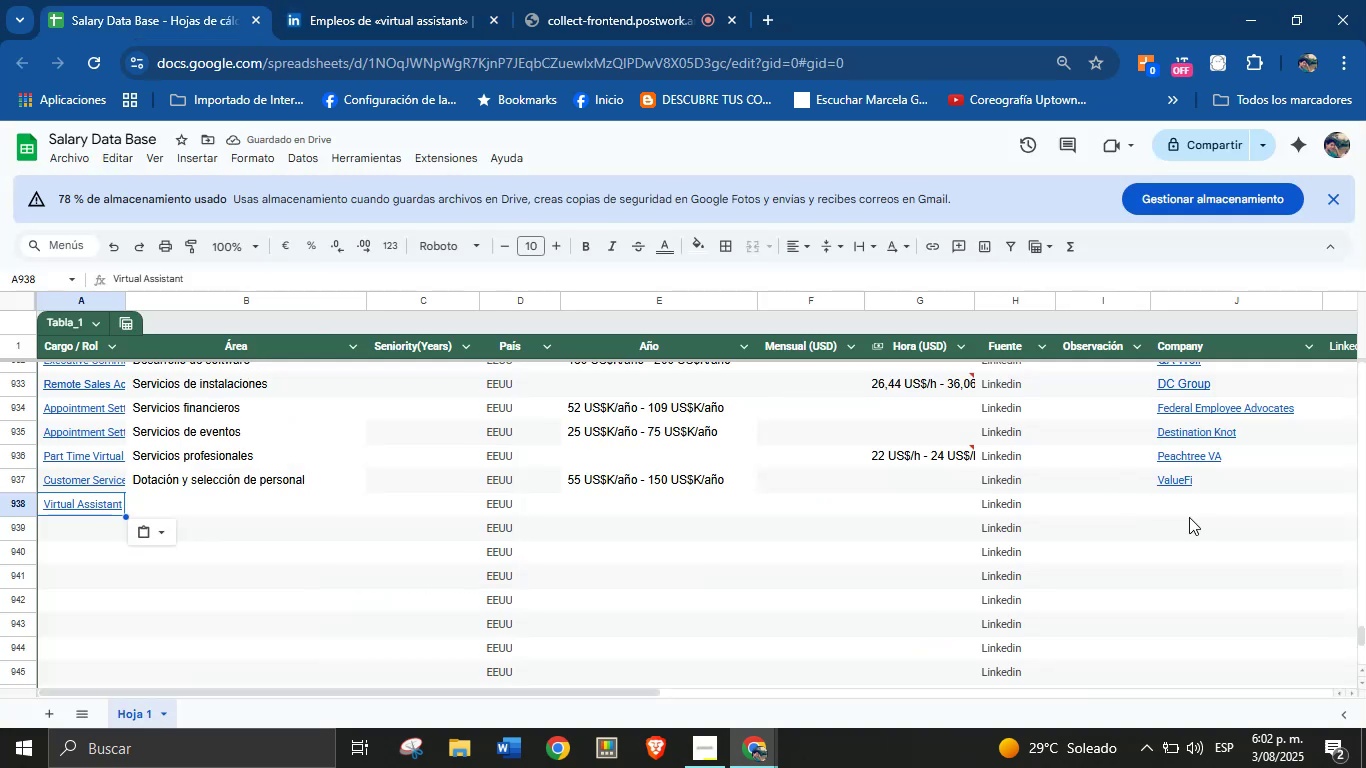 
left_click([1213, 503])
 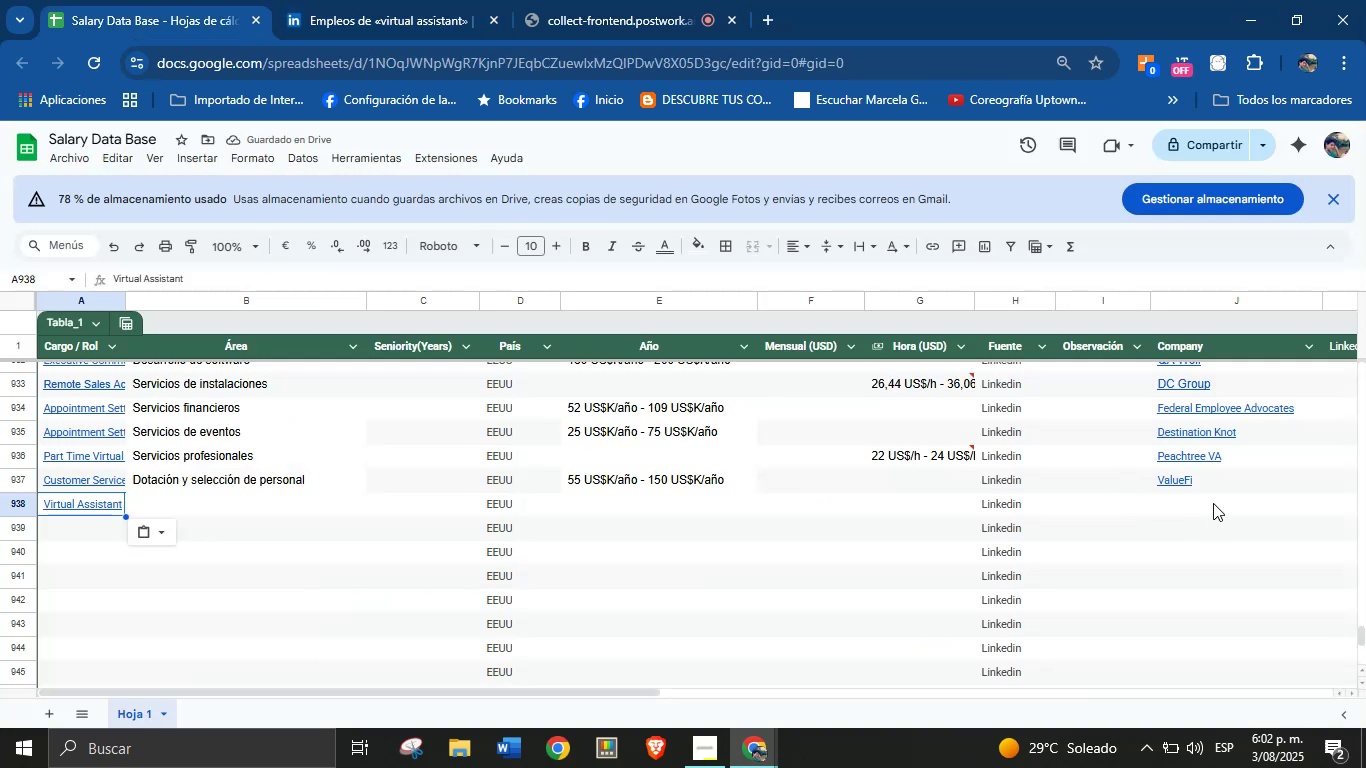 
key(Control+V)
 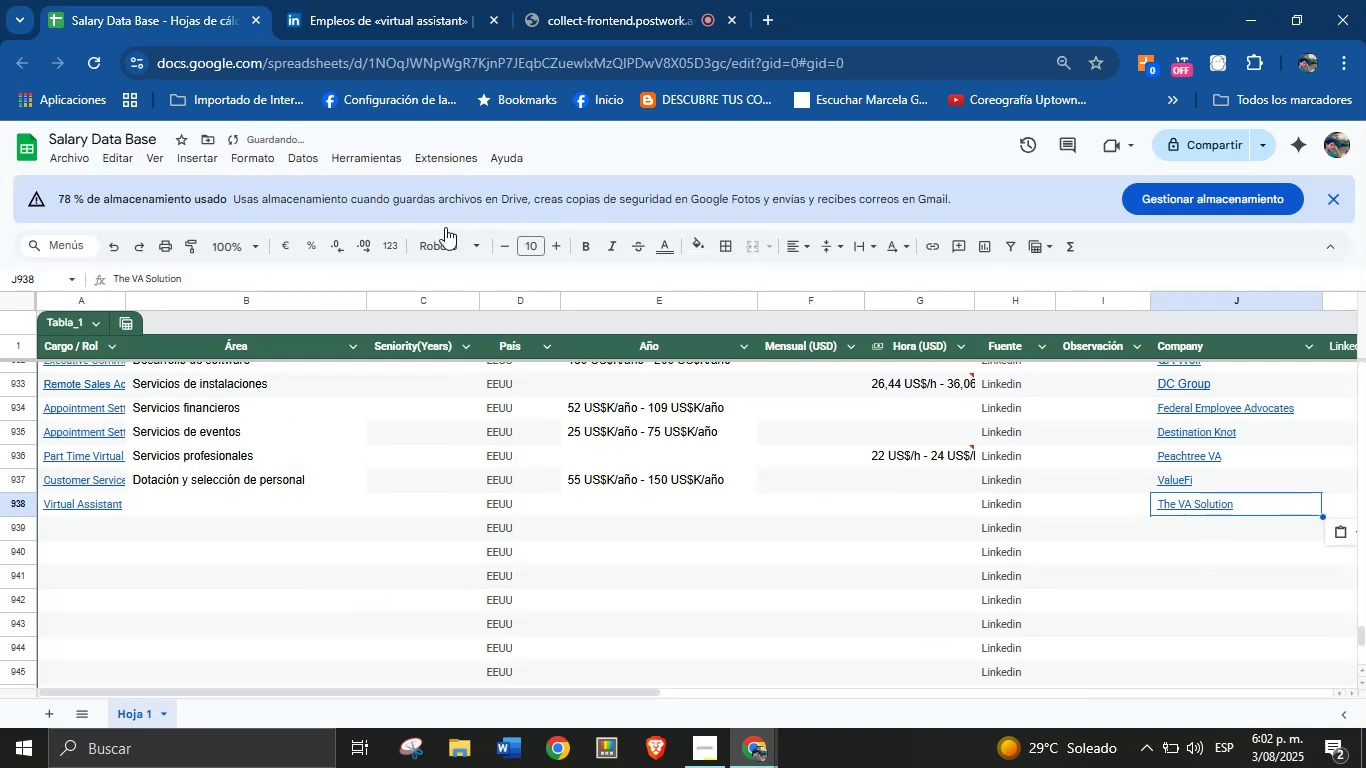 
left_click([422, 0])
 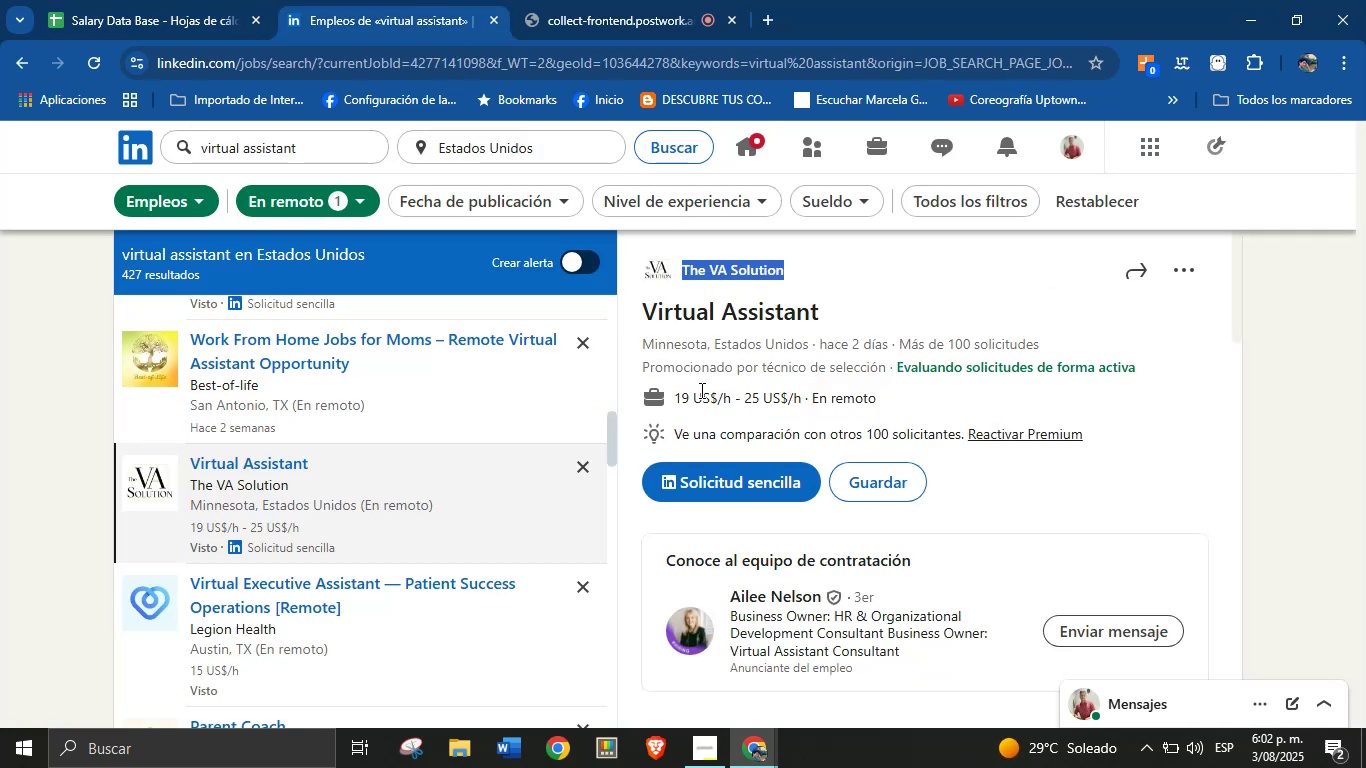 
left_click_drag(start_coordinate=[672, 396], to_coordinate=[800, 403])
 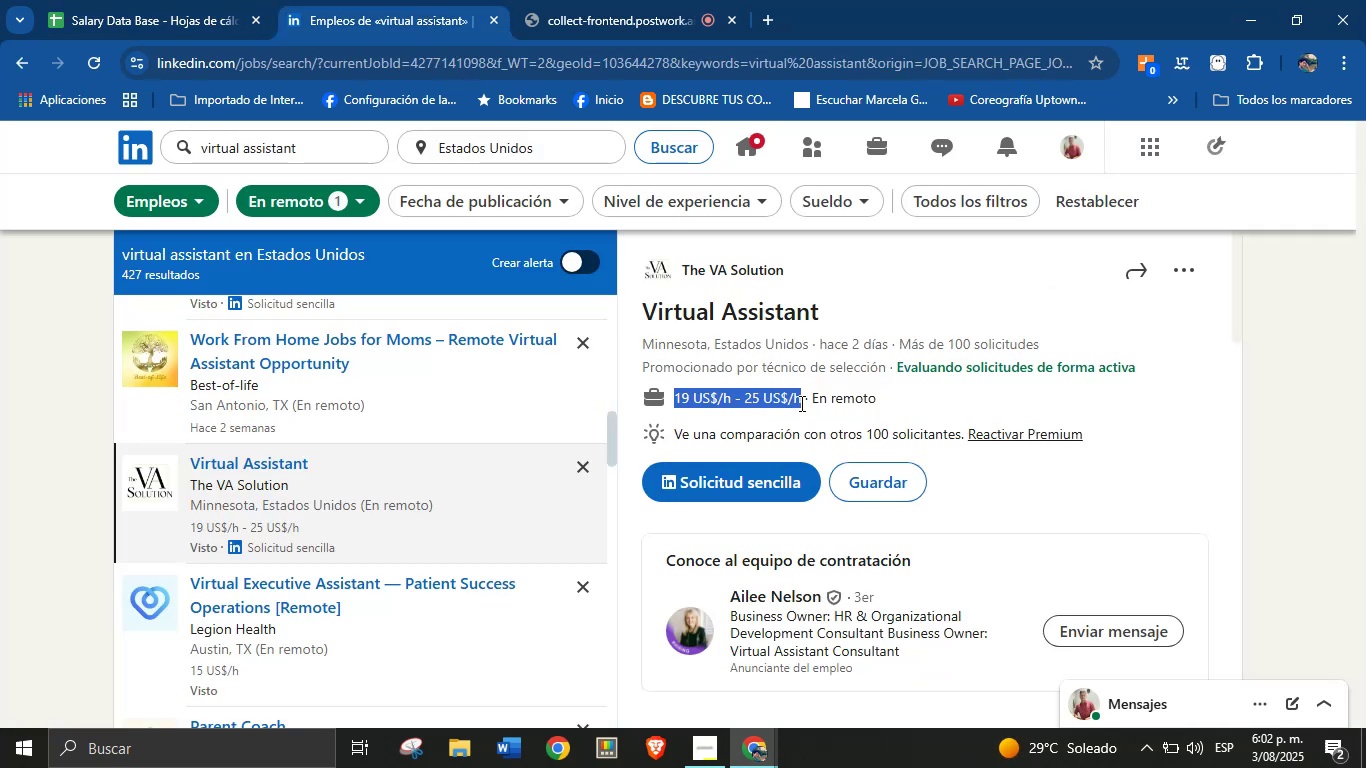 
key(Control+C)
 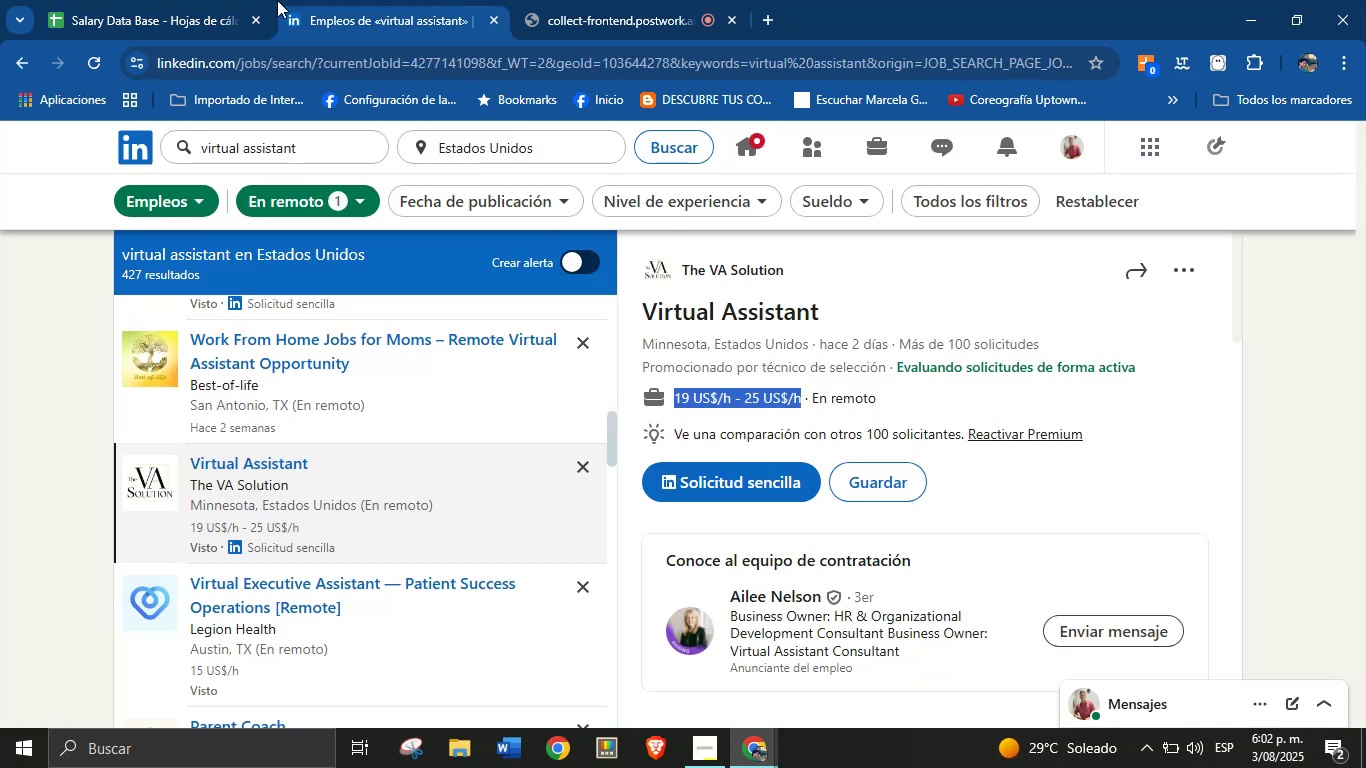 
left_click([257, 0])
 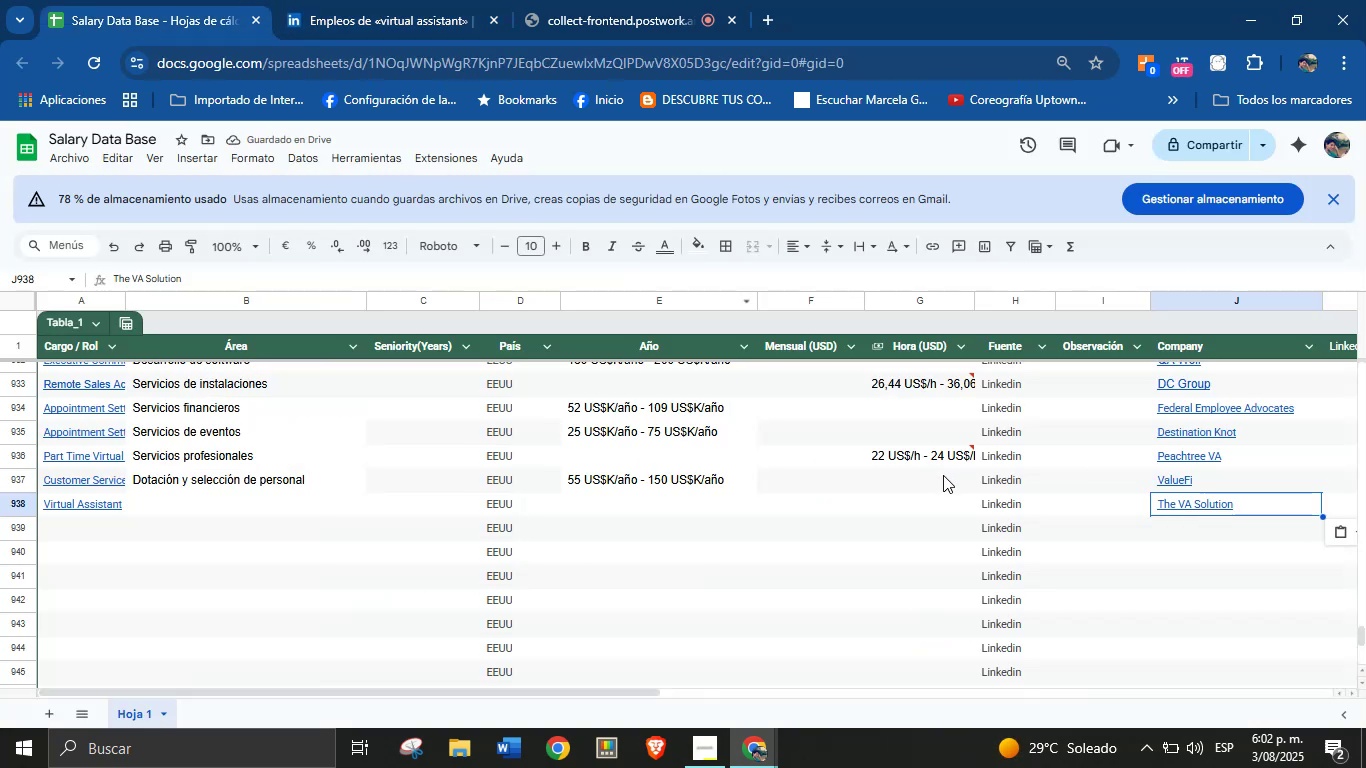 
left_click([931, 501])
 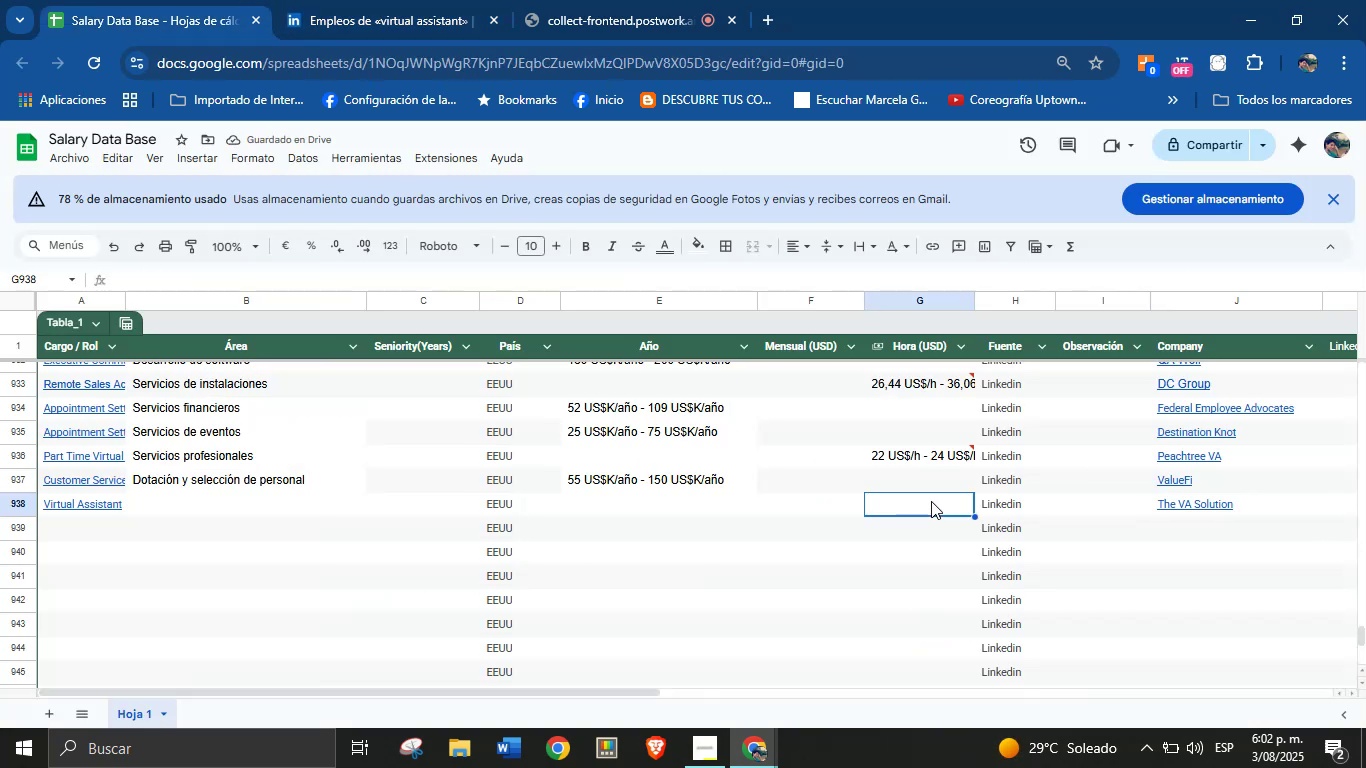 
key(Control+V)
 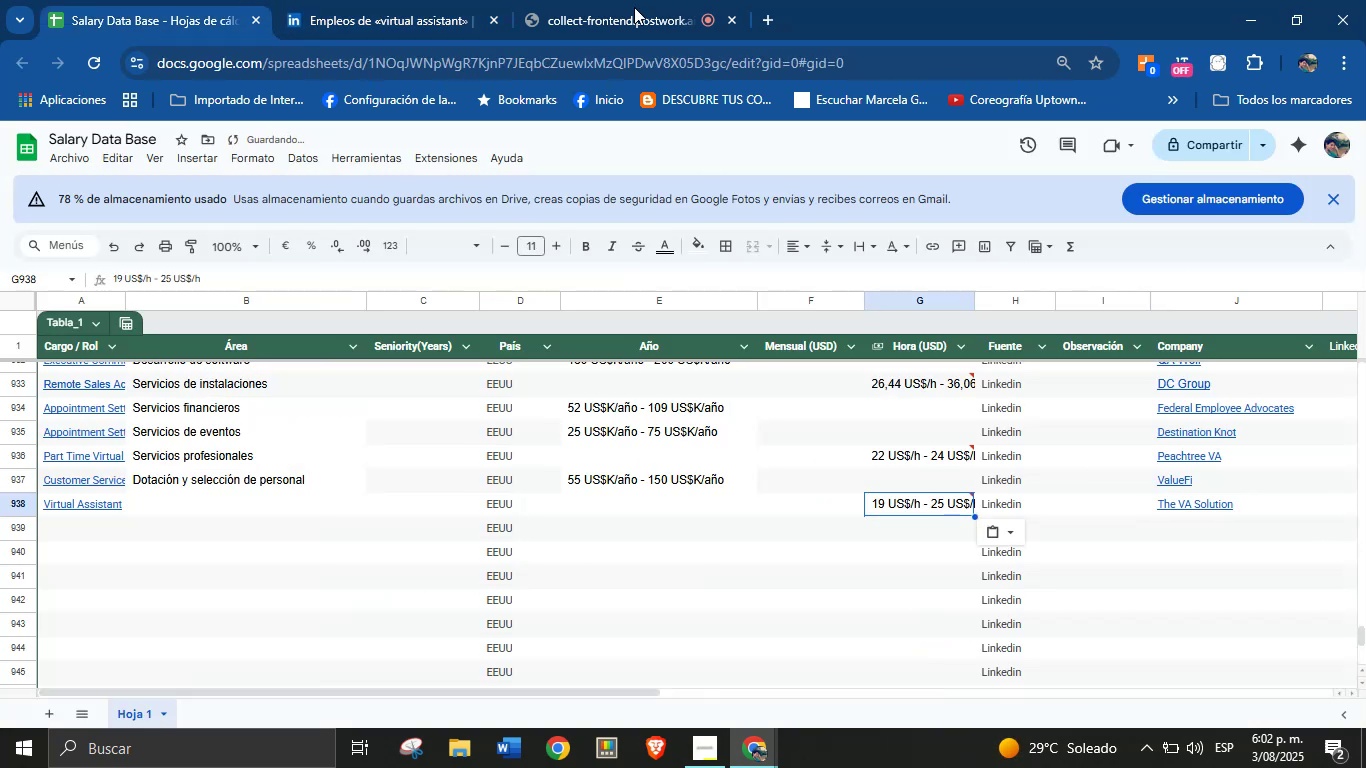 
left_click([433, 0])
 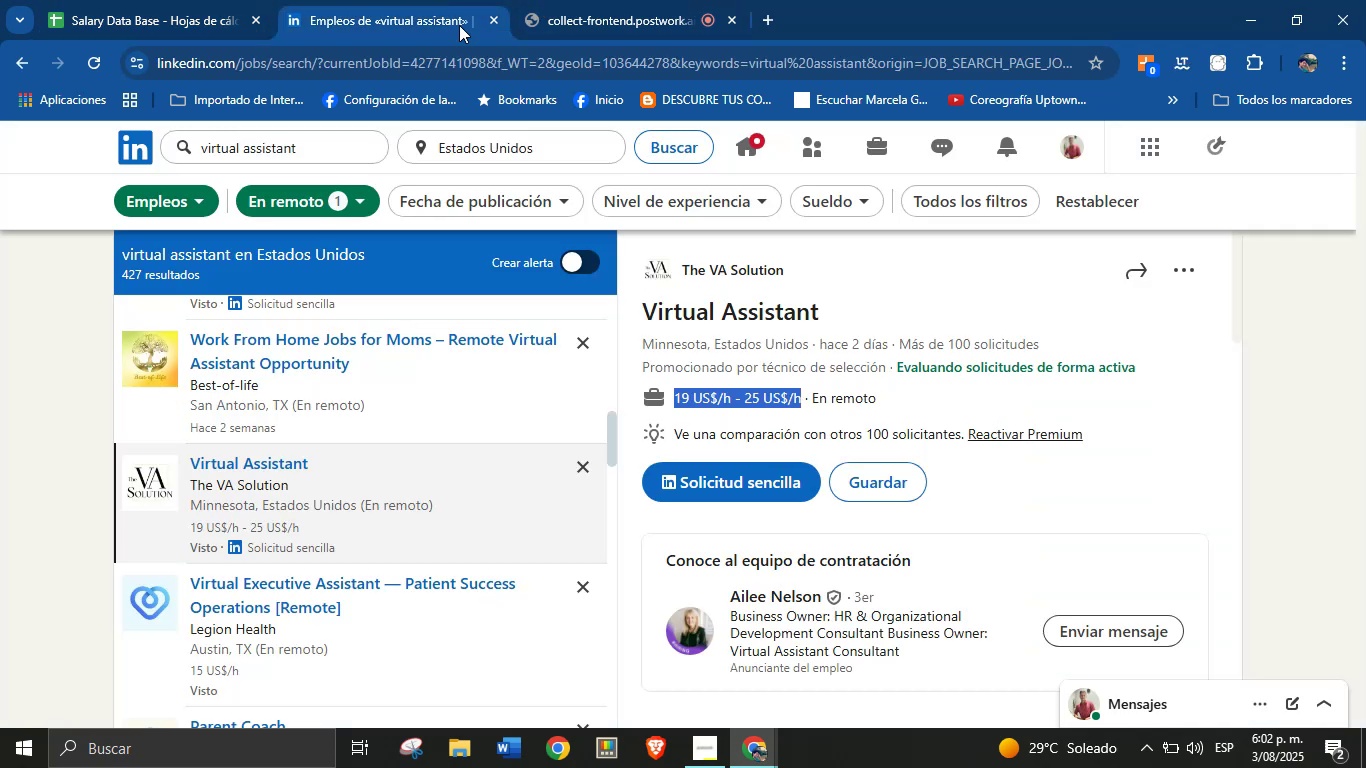 
scroll: coordinate [862, 544], scroll_direction: down, amount: 22.0
 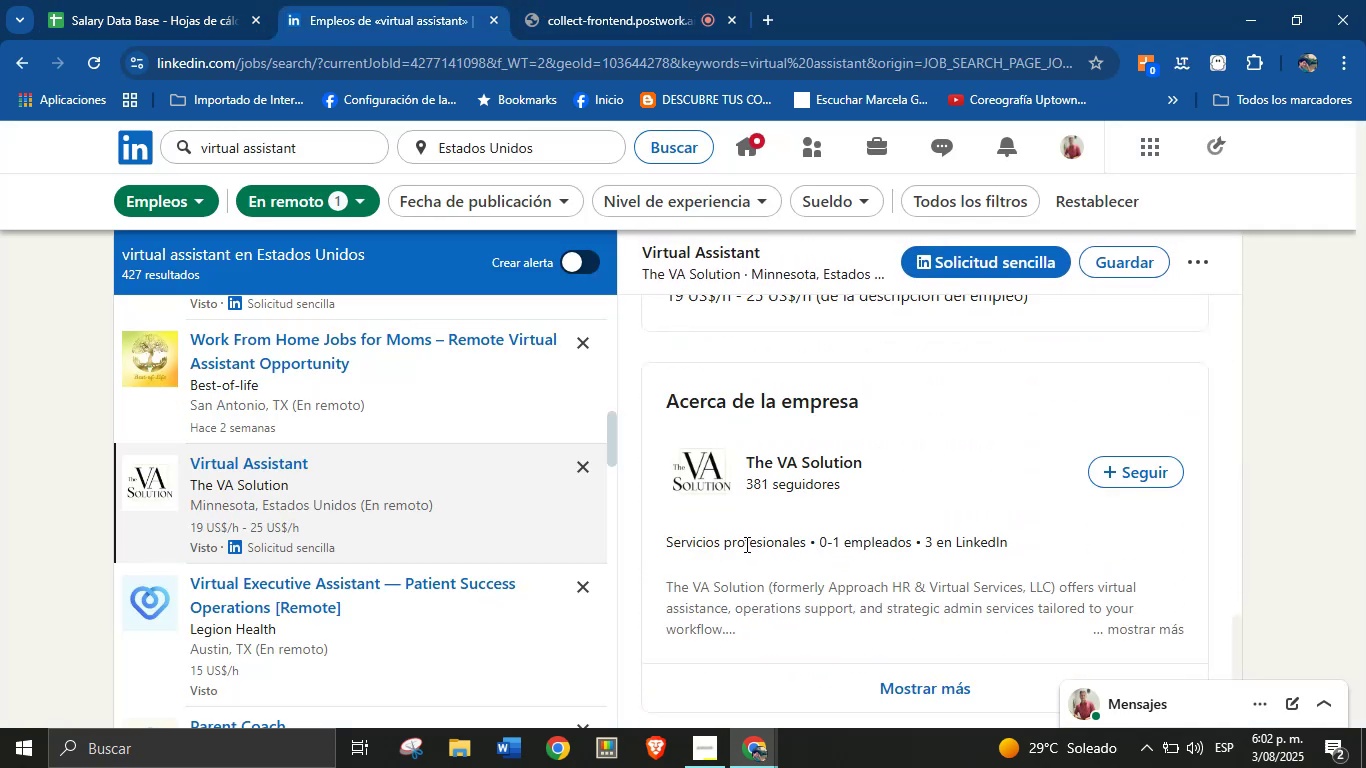 
left_click_drag(start_coordinate=[663, 538], to_coordinate=[814, 545])
 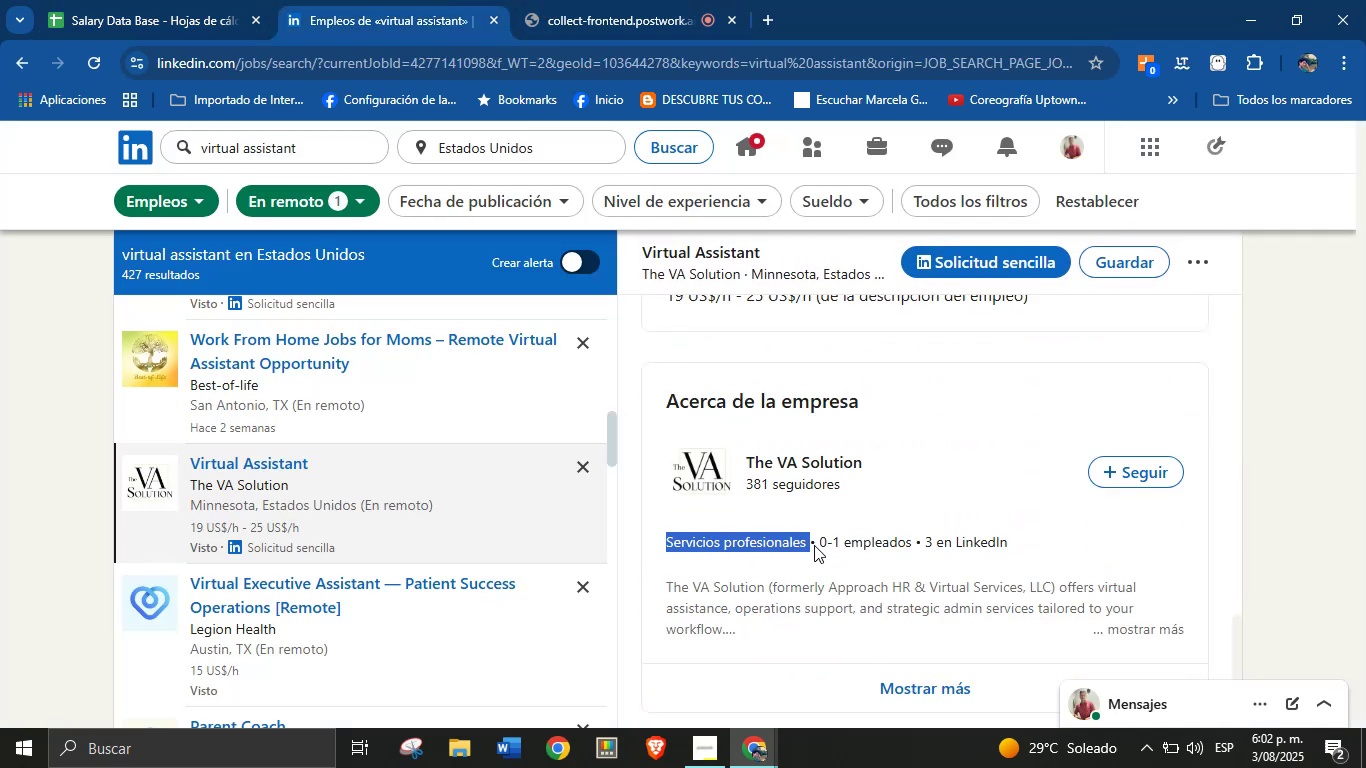 
key(Control+C)
 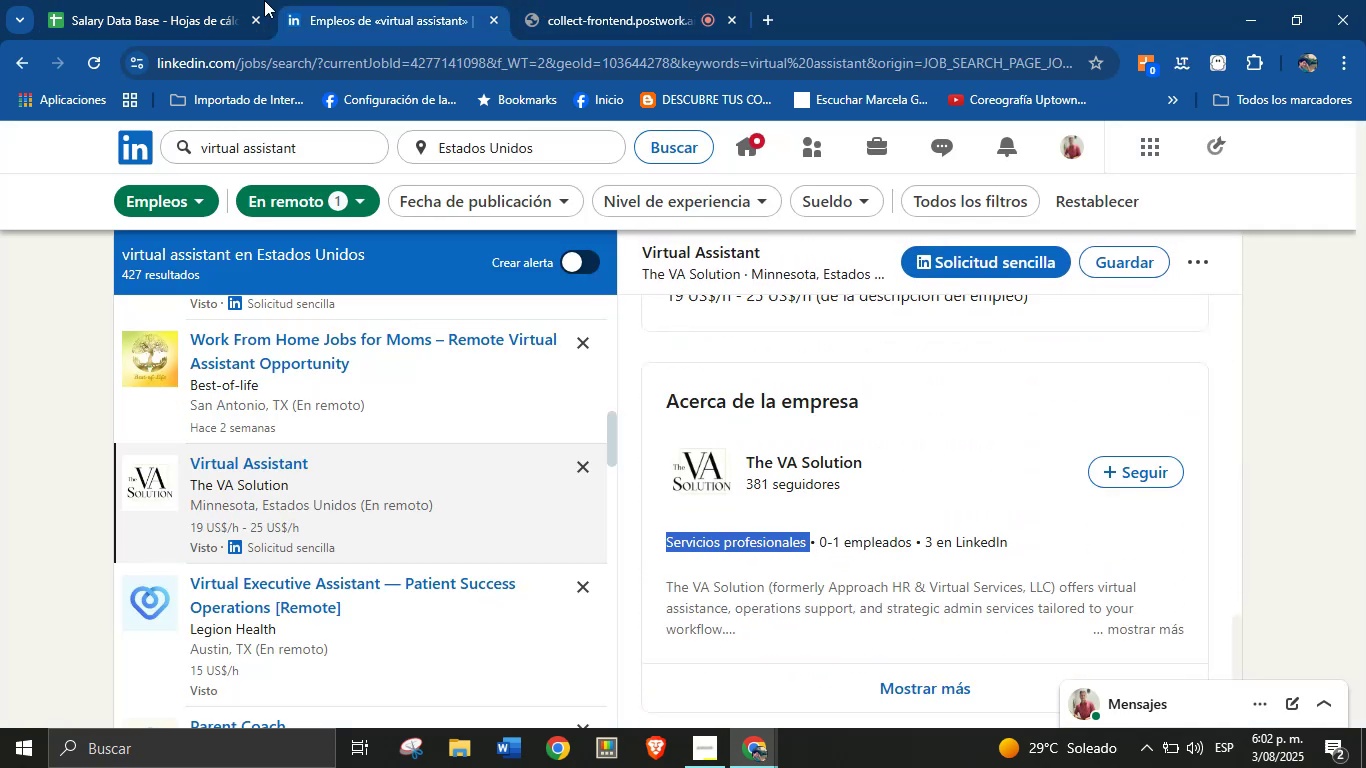 
left_click([170, 0])
 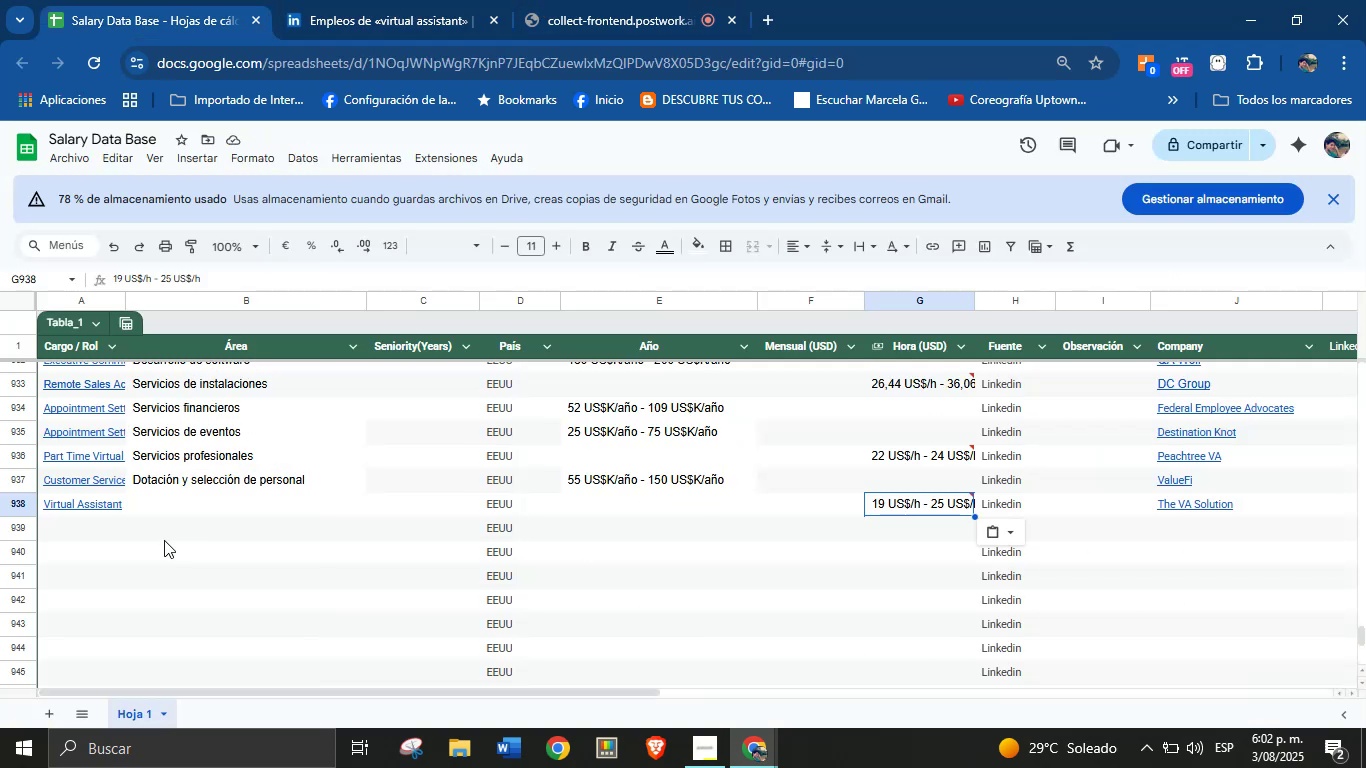 
left_click([229, 524])
 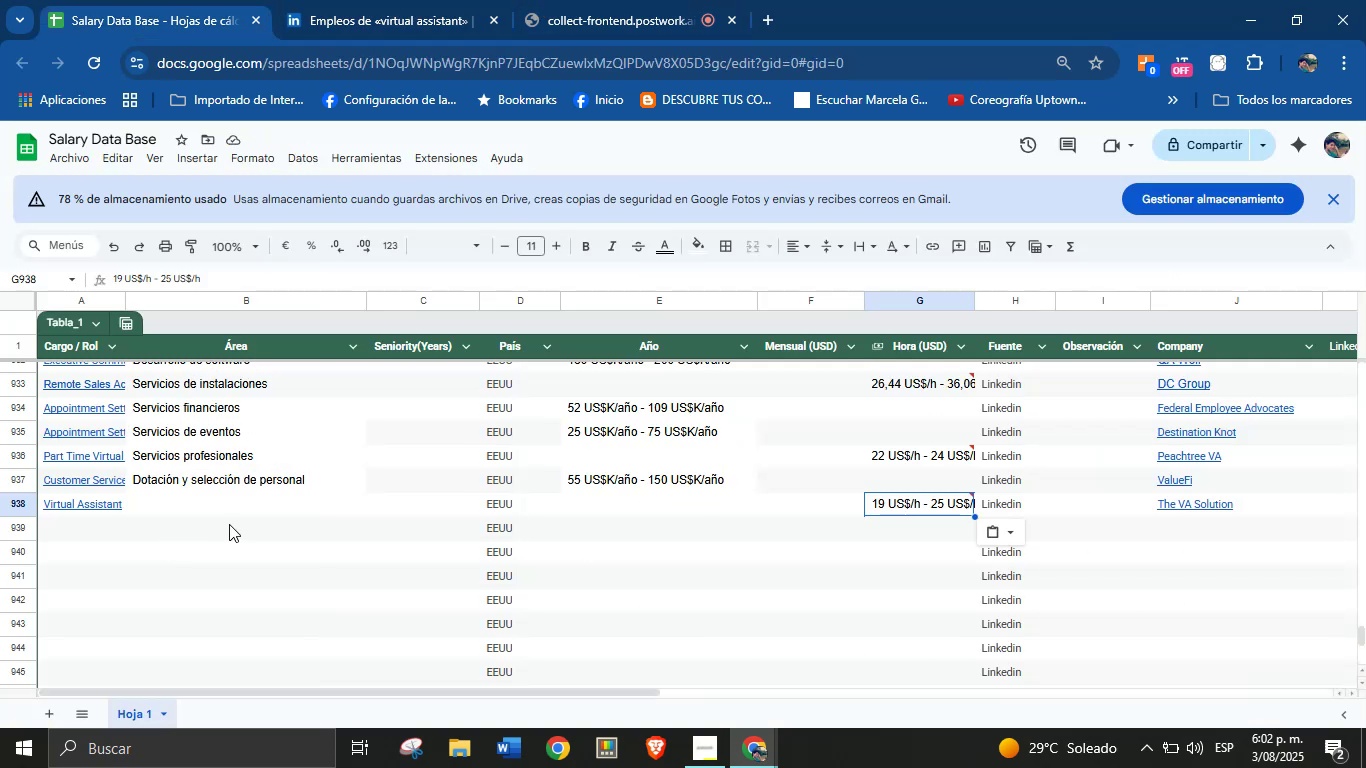 
hold_key(key=ControlLeft, duration=0.42)
 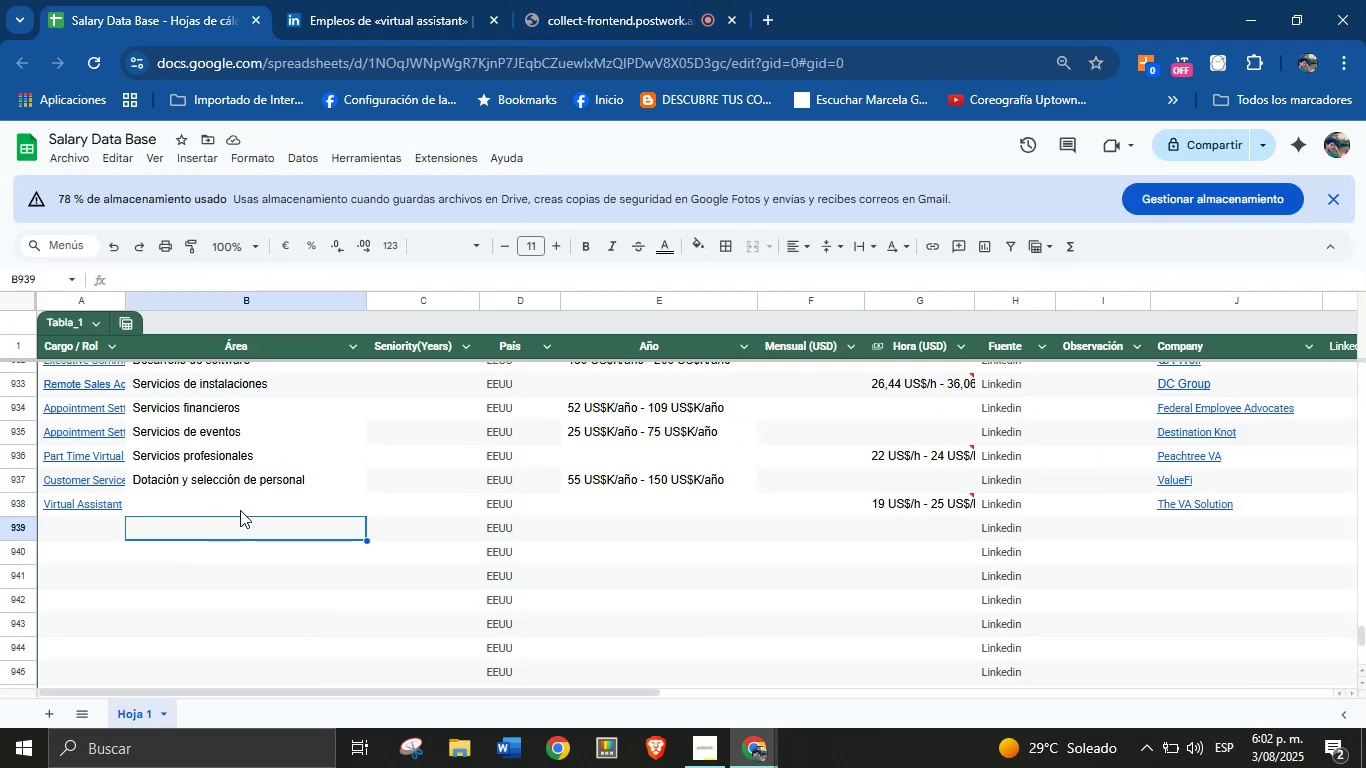 
left_click([240, 510])
 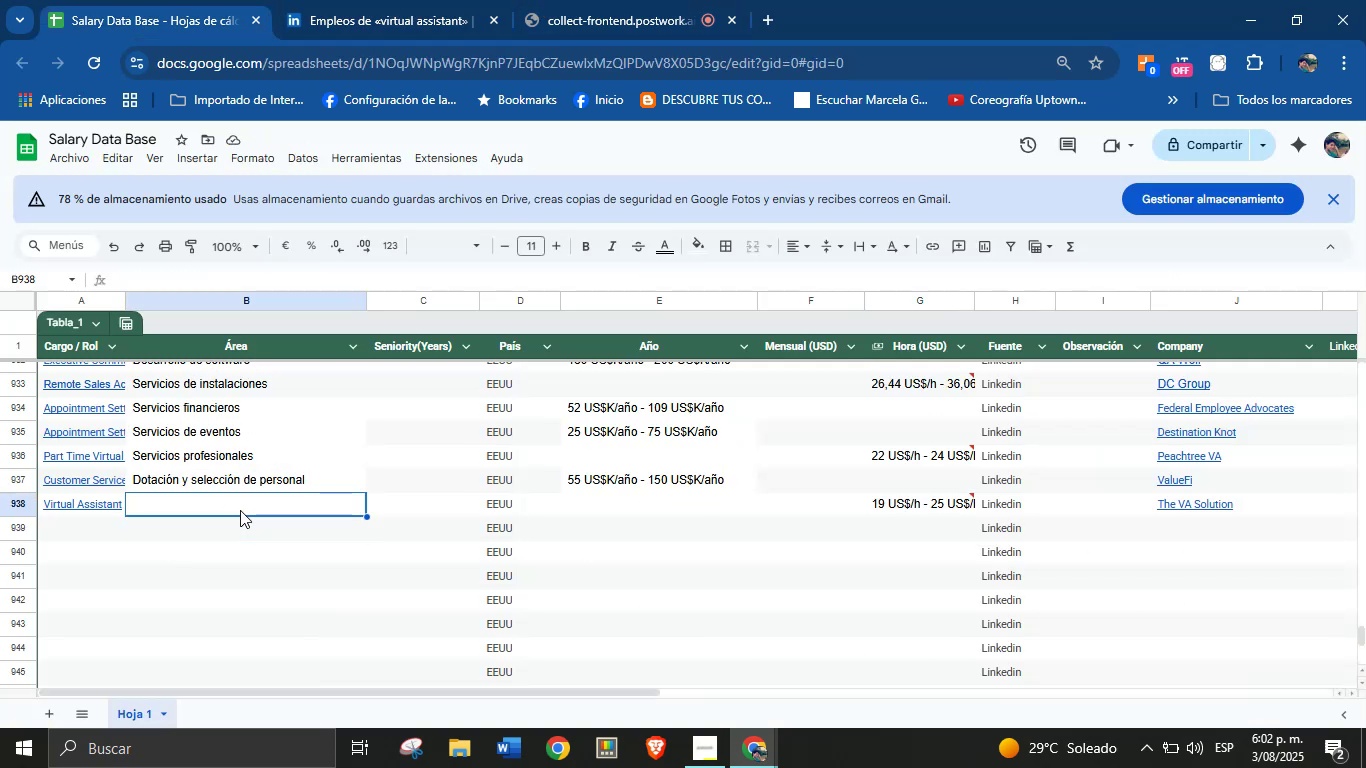 
key(Control+V)
 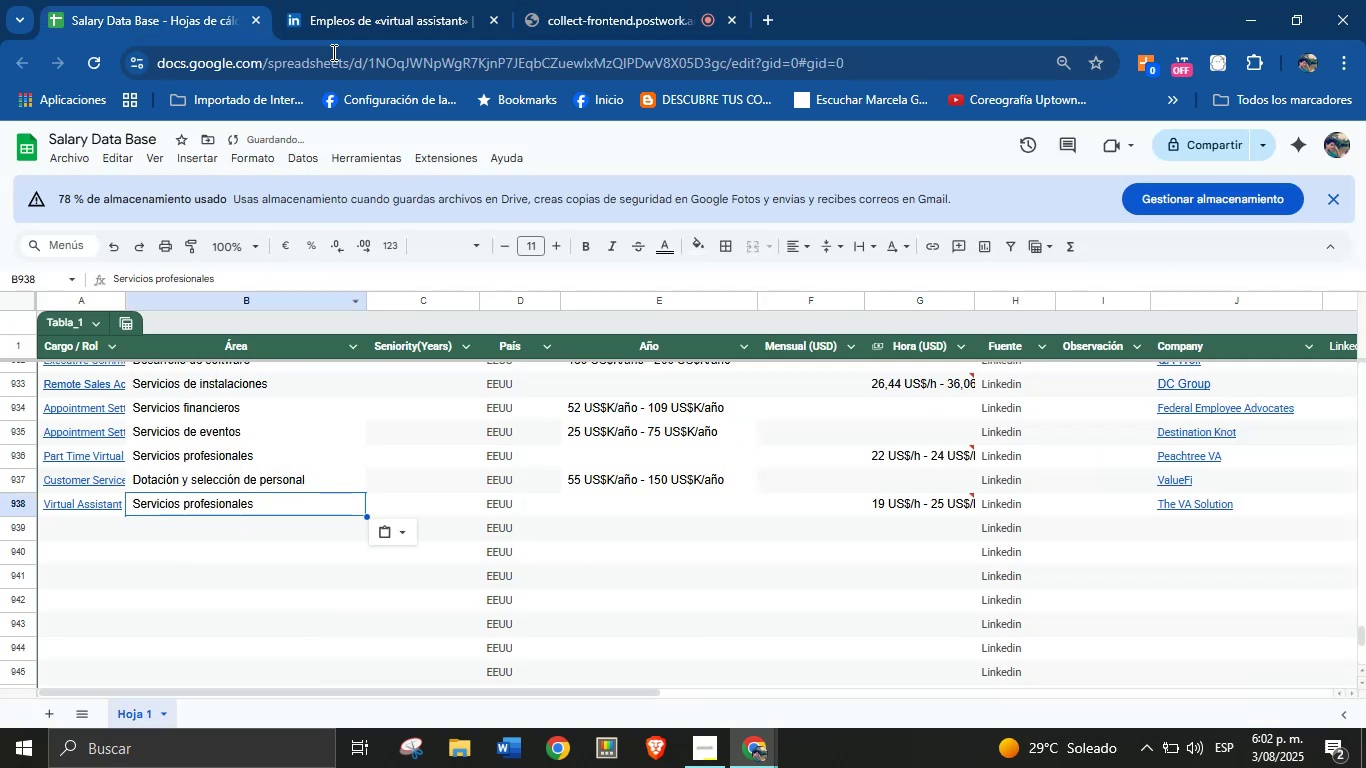 
left_click([391, 0])
 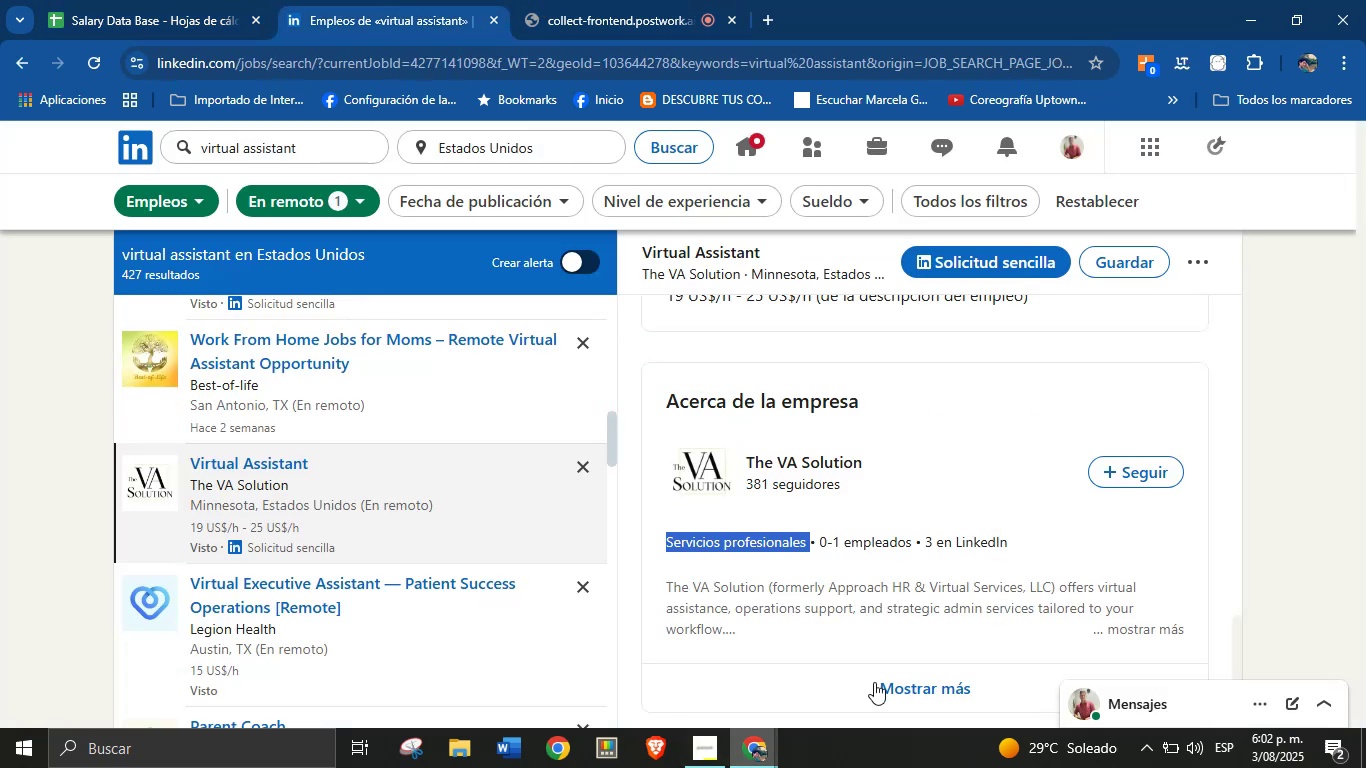 
scroll: coordinate [794, 461], scroll_direction: up, amount: 19.0
 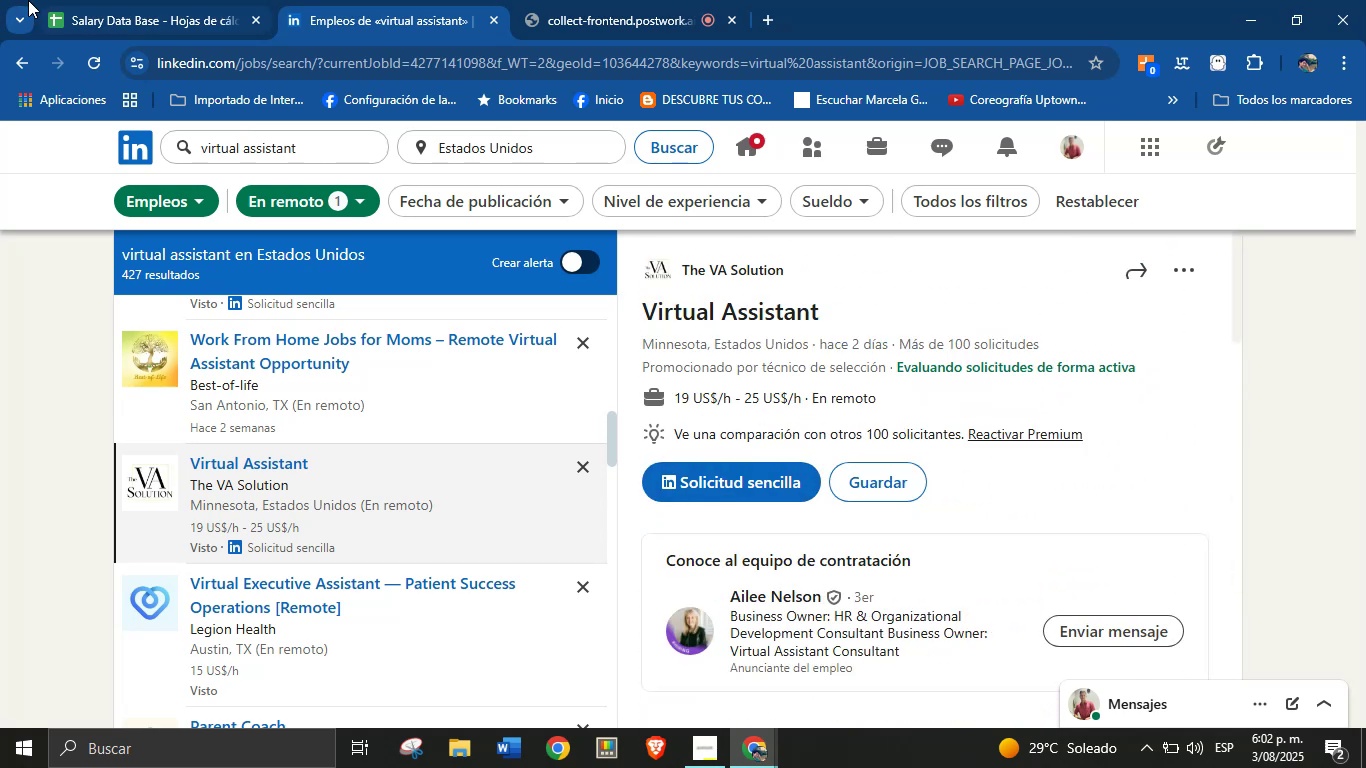 
double_click([180, 0])
 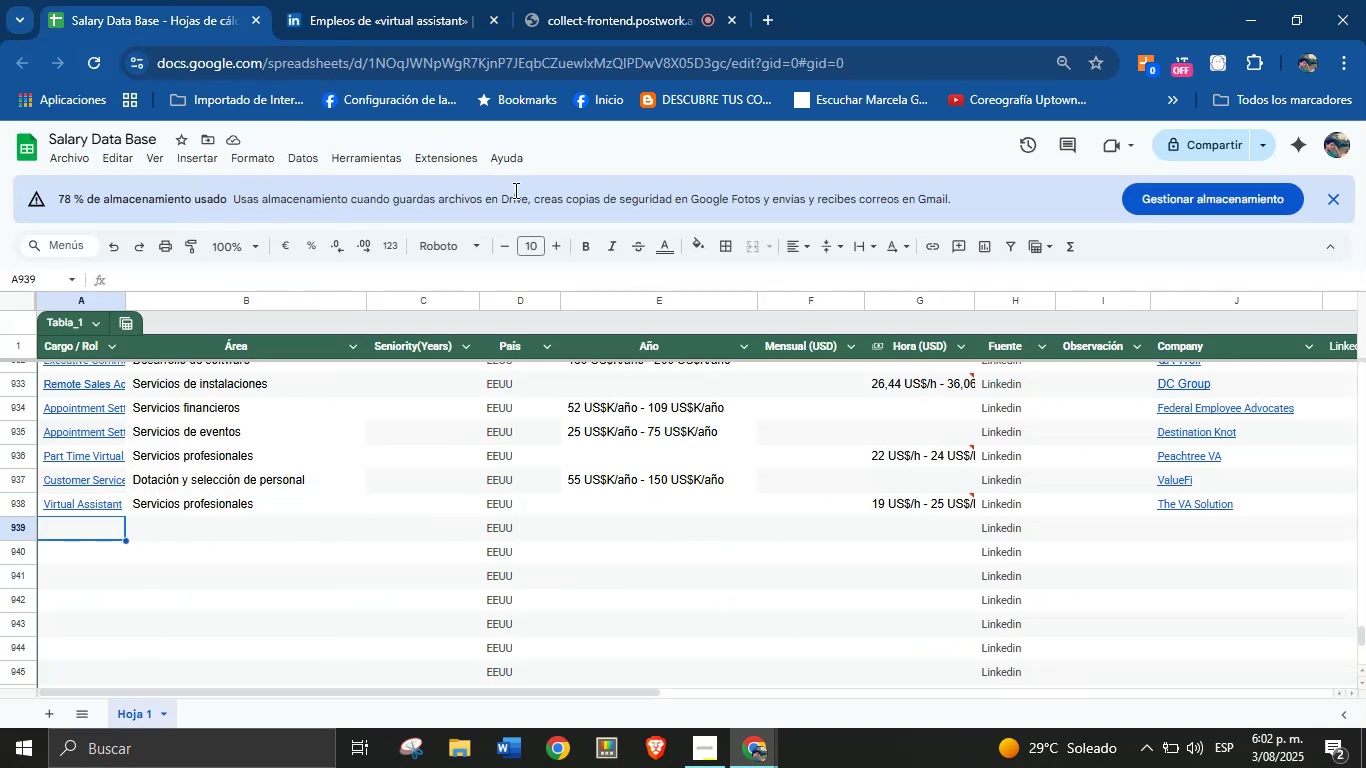 
scroll: coordinate [407, 464], scroll_direction: down, amount: 2.0
 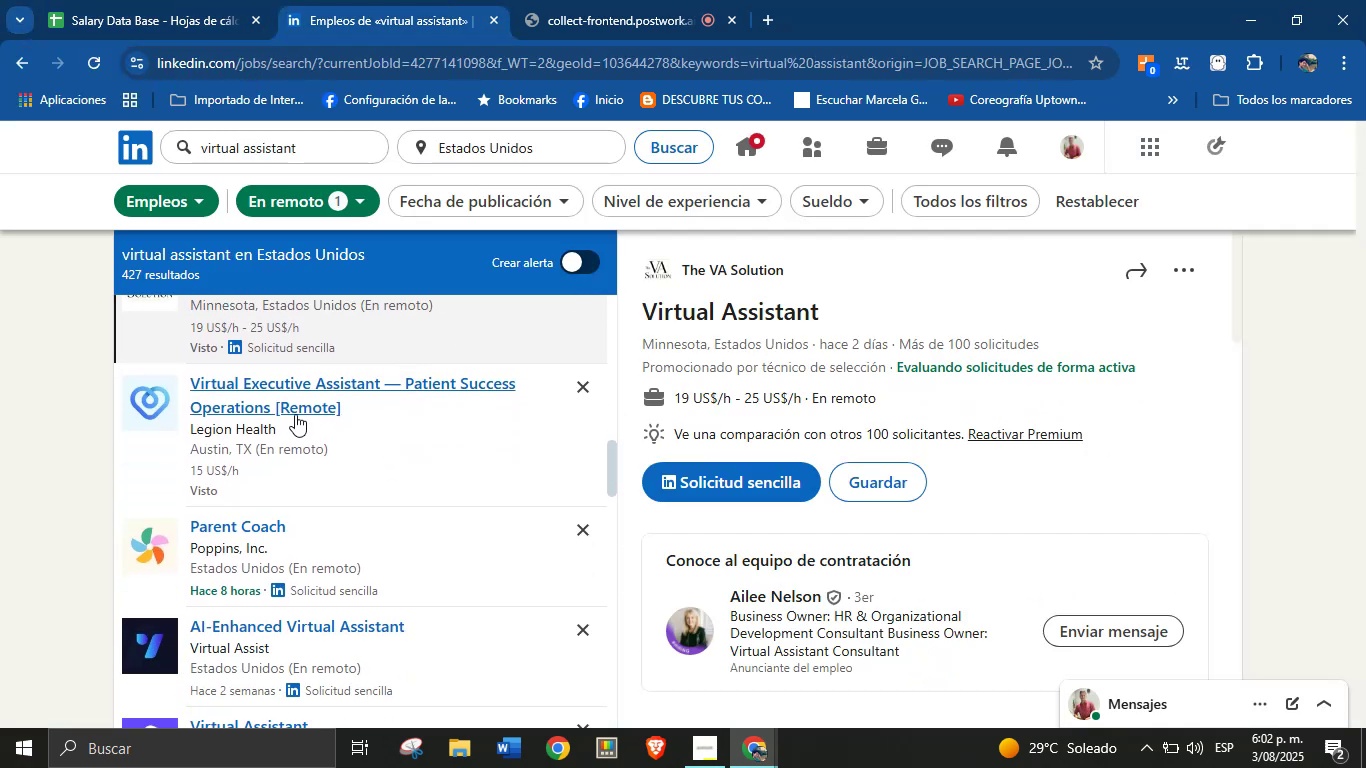 
left_click([293, 414])
 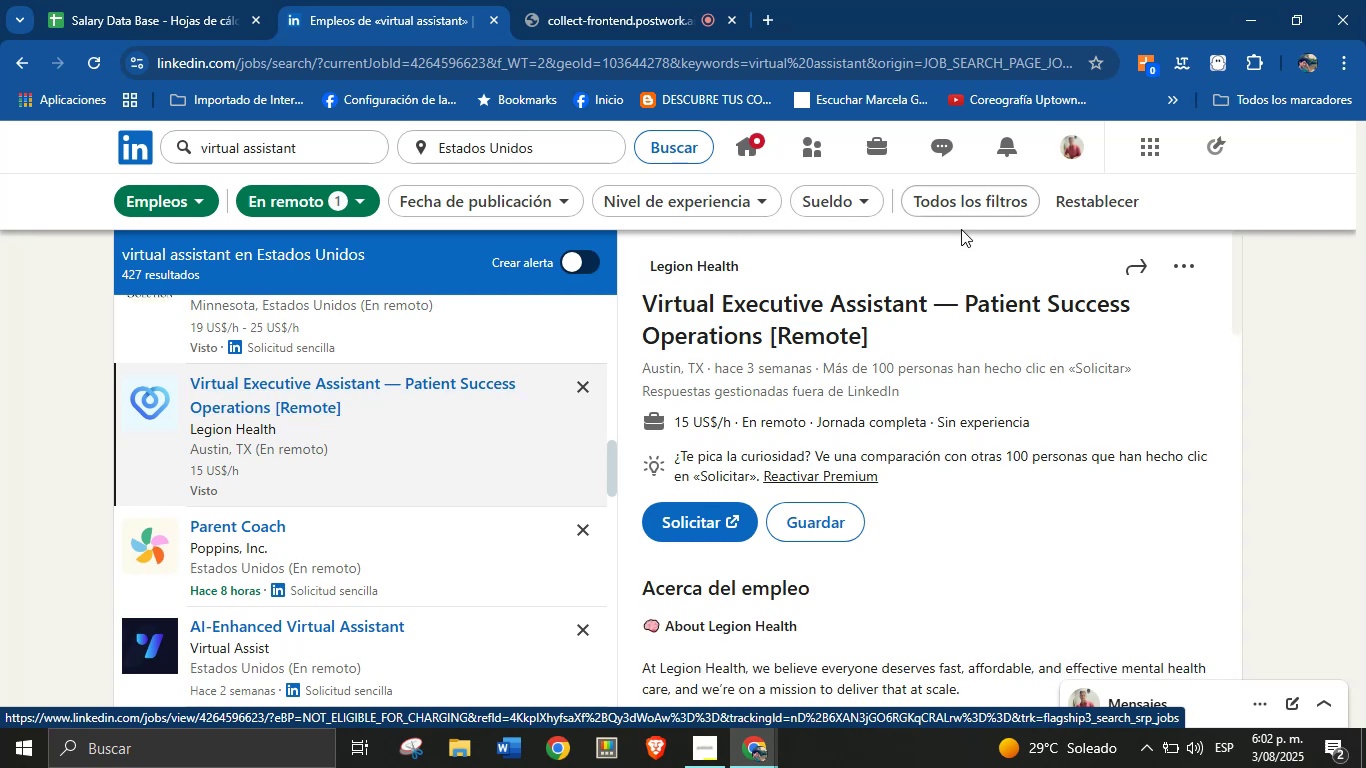 
left_click_drag(start_coordinate=[875, 335], to_coordinate=[638, 309])
 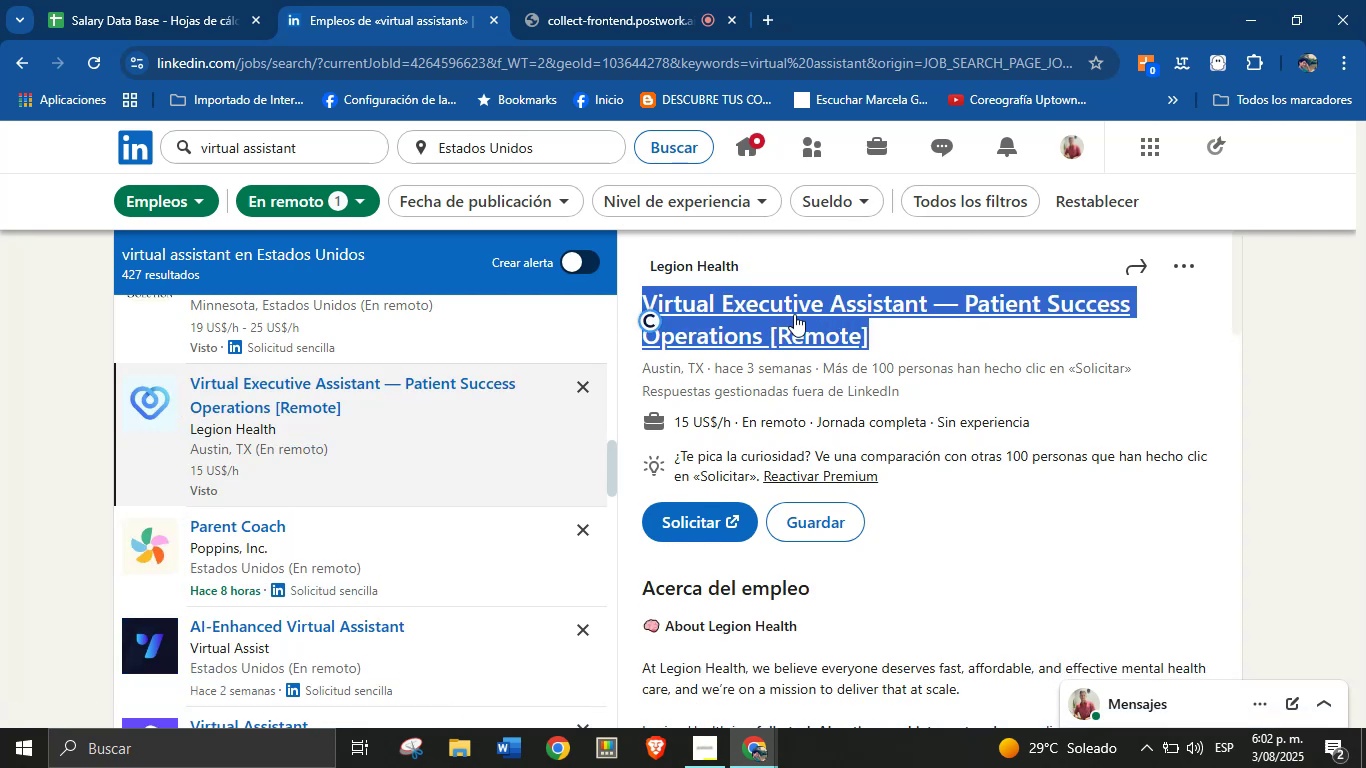 
key(Control+C)
 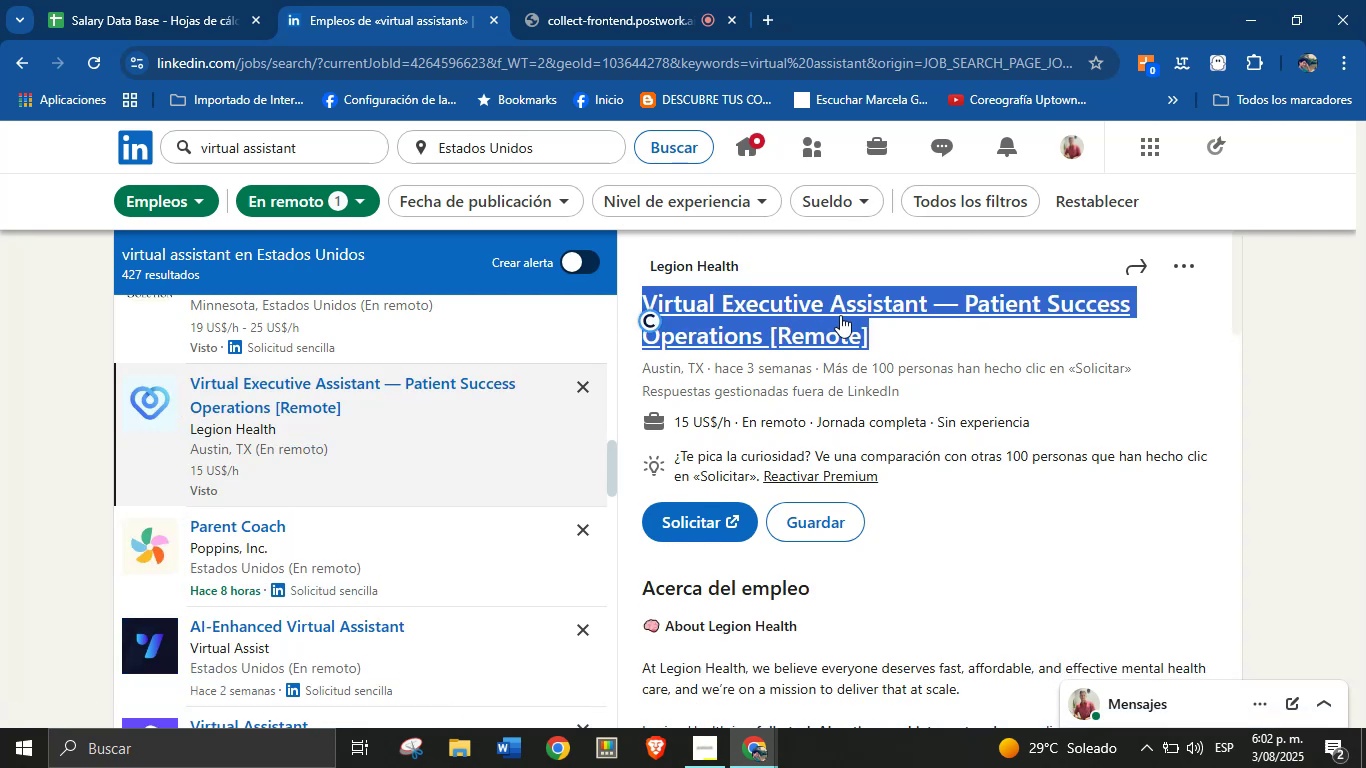 
left_click([900, 321])
 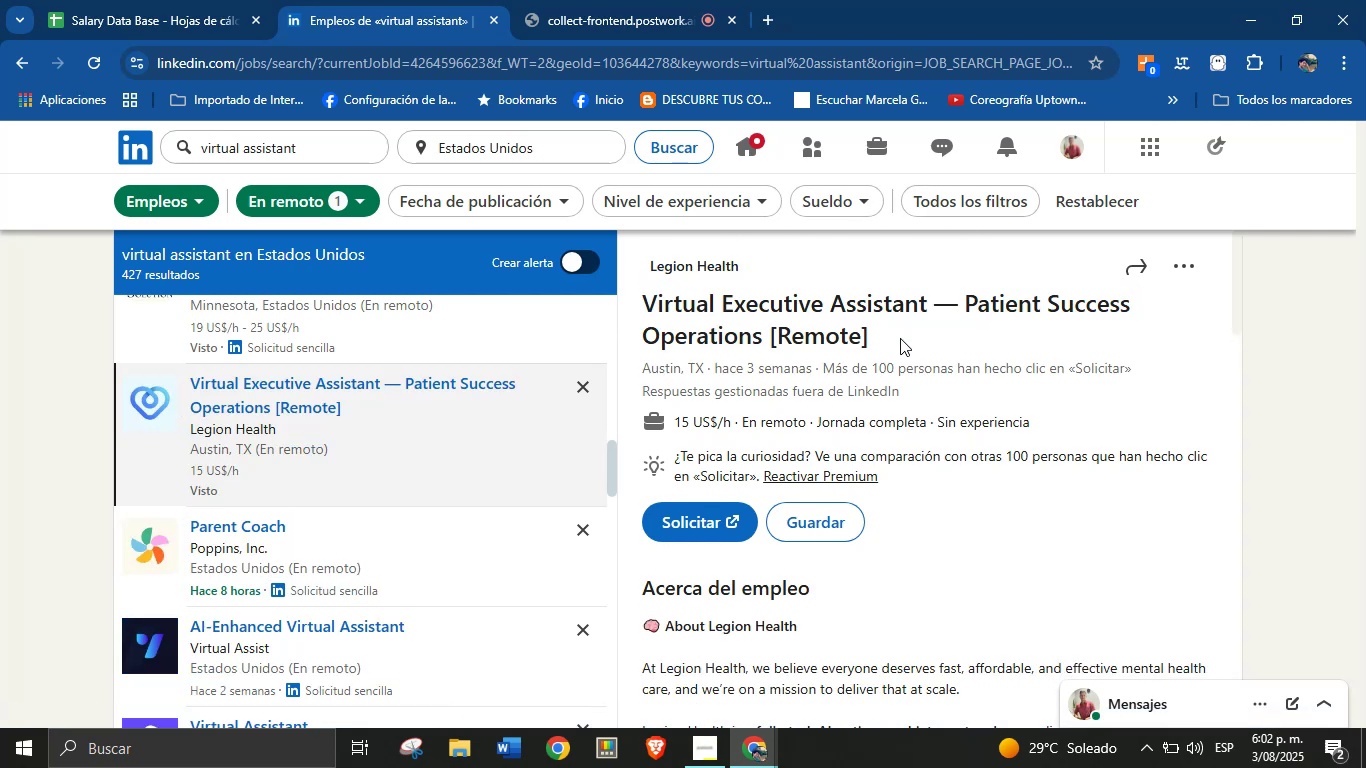 
left_click_drag(start_coordinate=[899, 340], to_coordinate=[647, 310])
 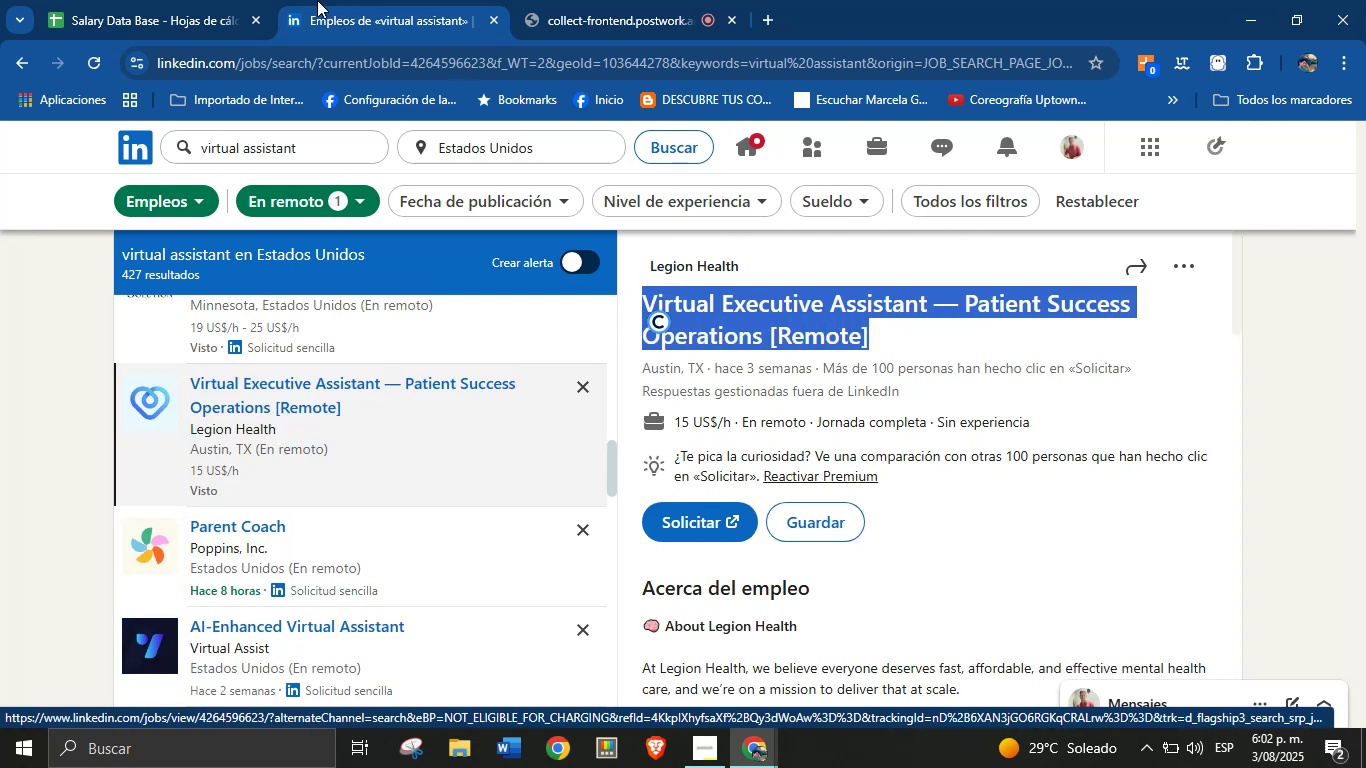 
key(Control+C)
 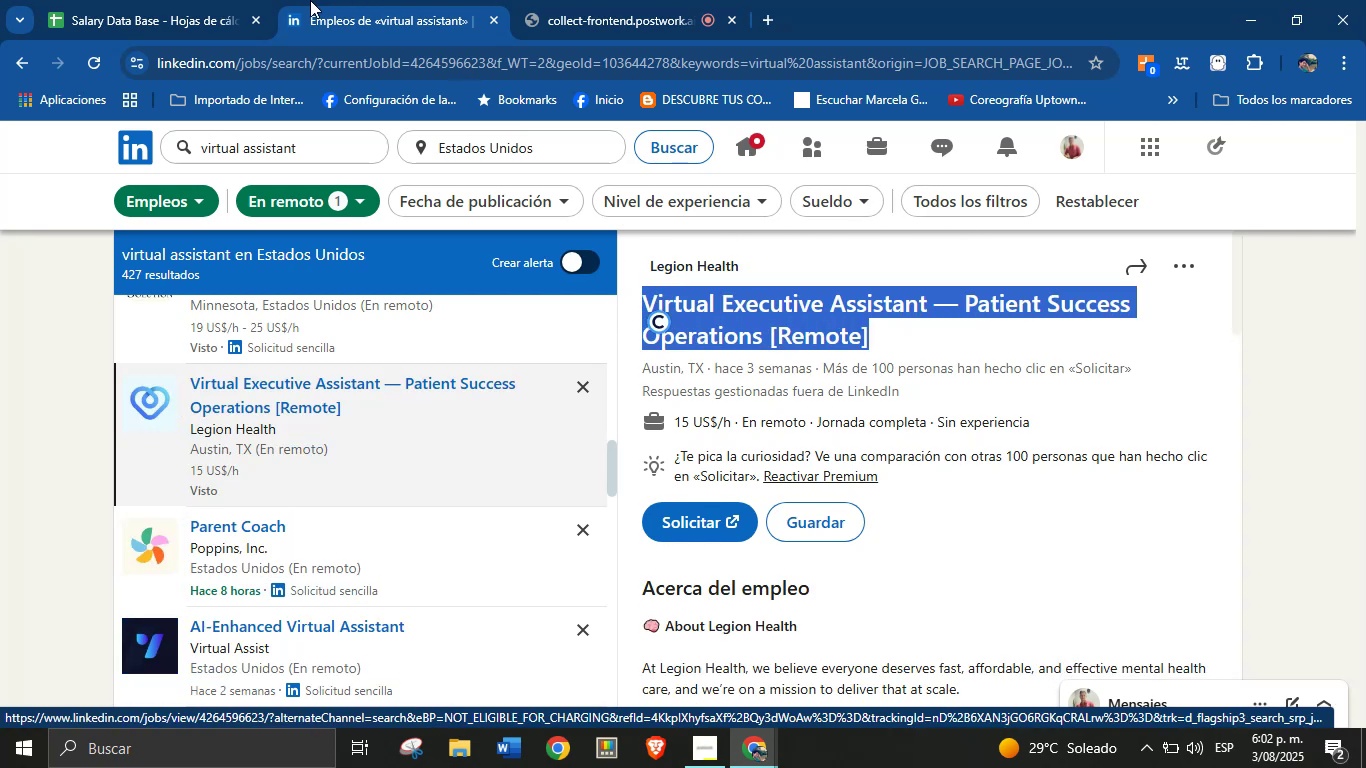 
left_click([184, 0])
 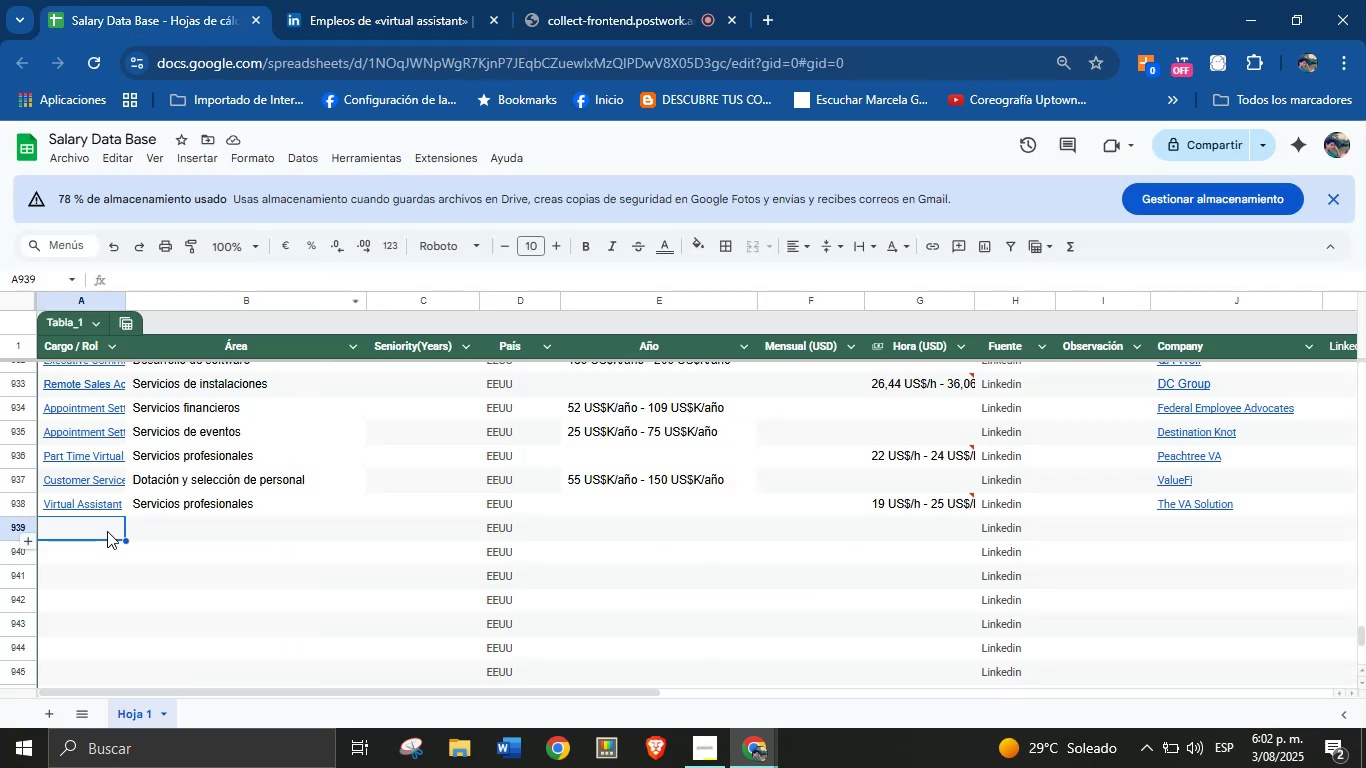 
left_click([107, 531])
 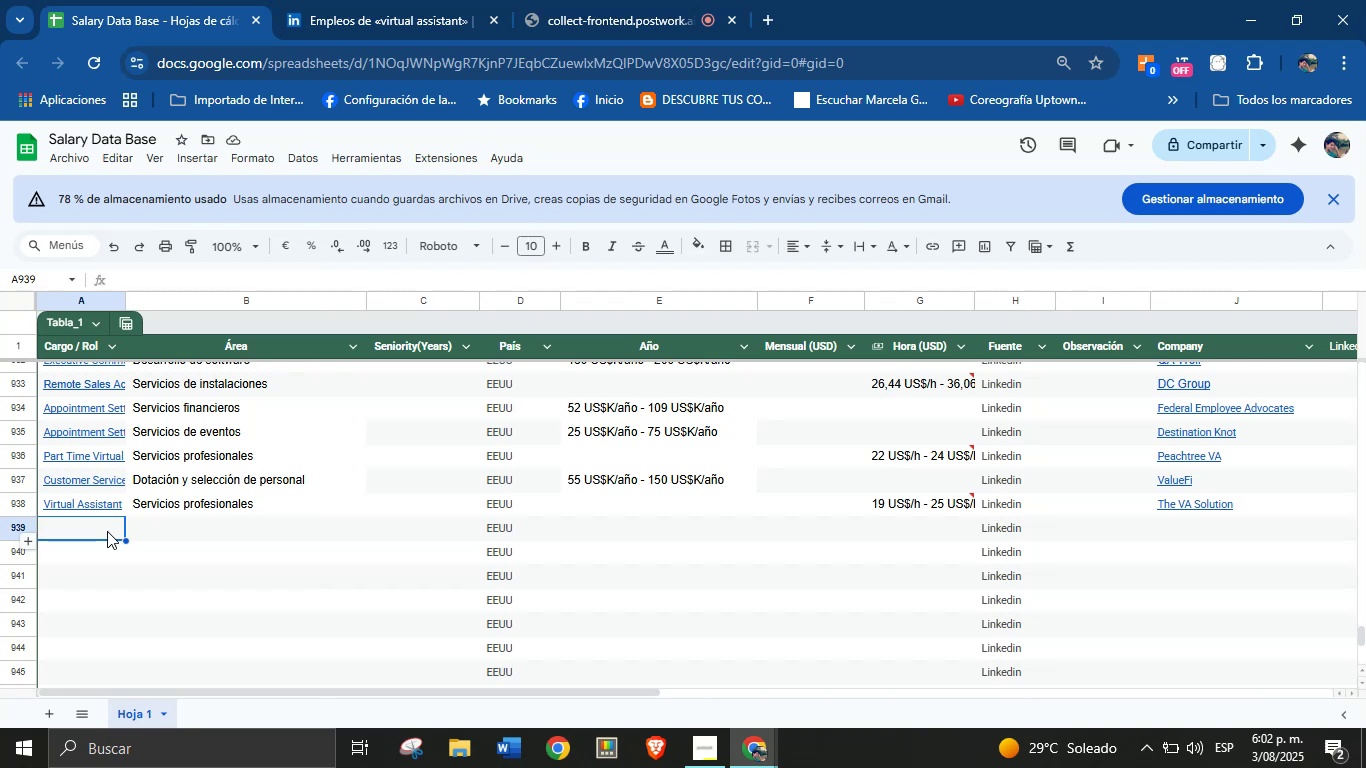 
key(Control+V)
 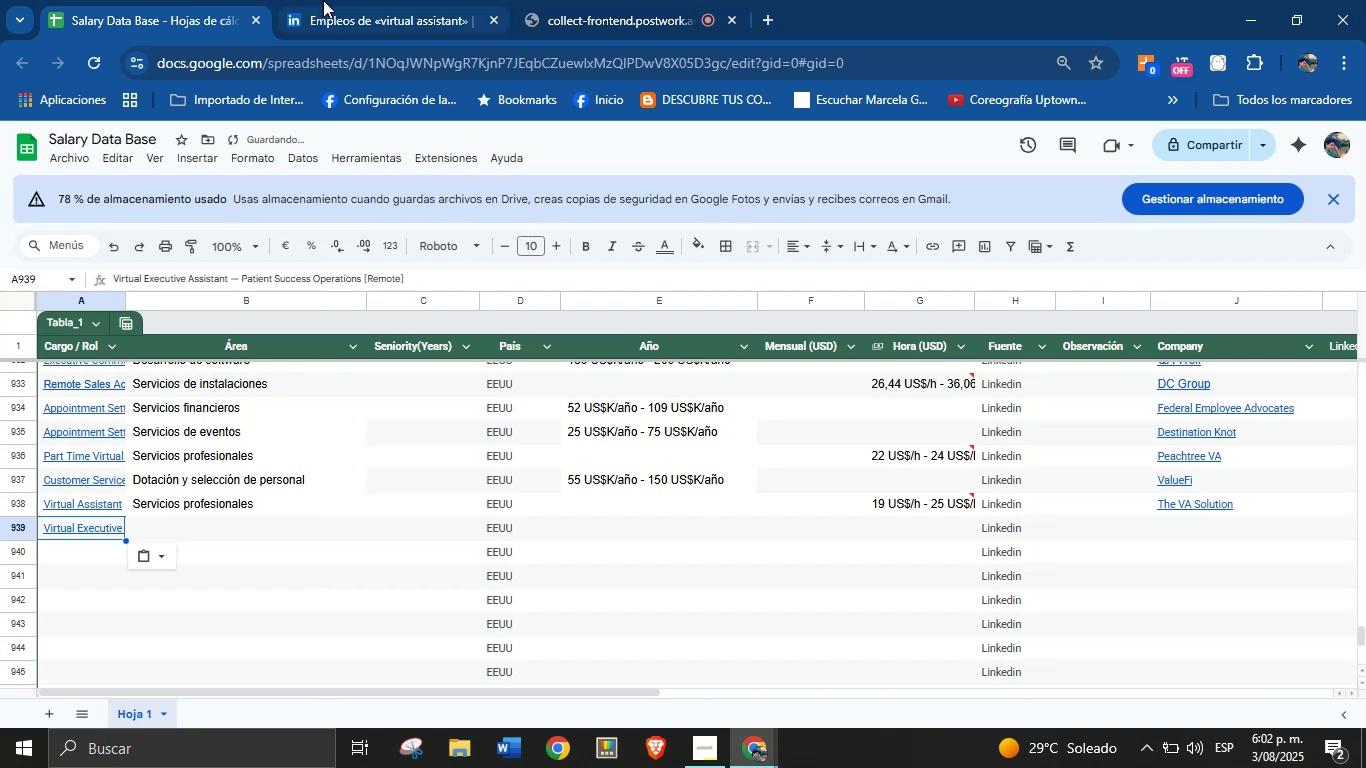 
left_click([382, 0])
 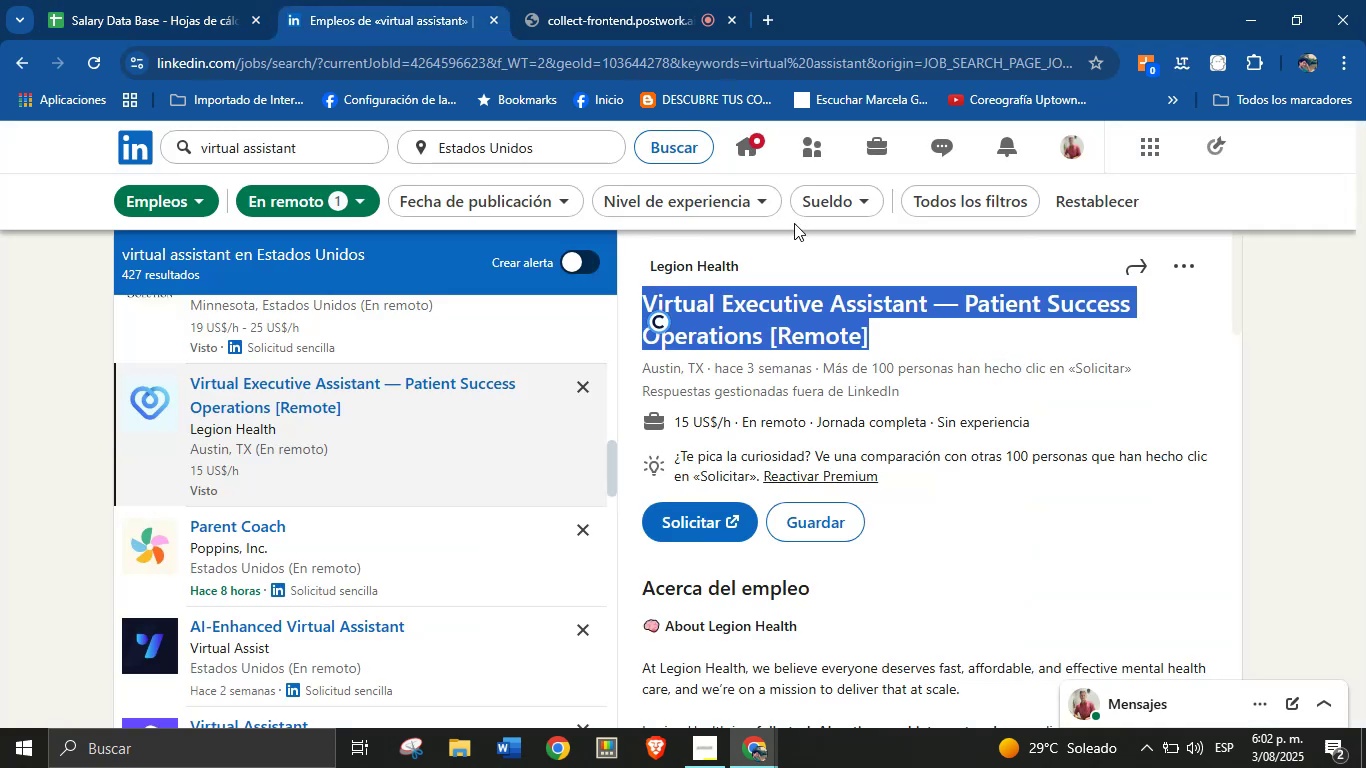 
left_click([790, 248])
 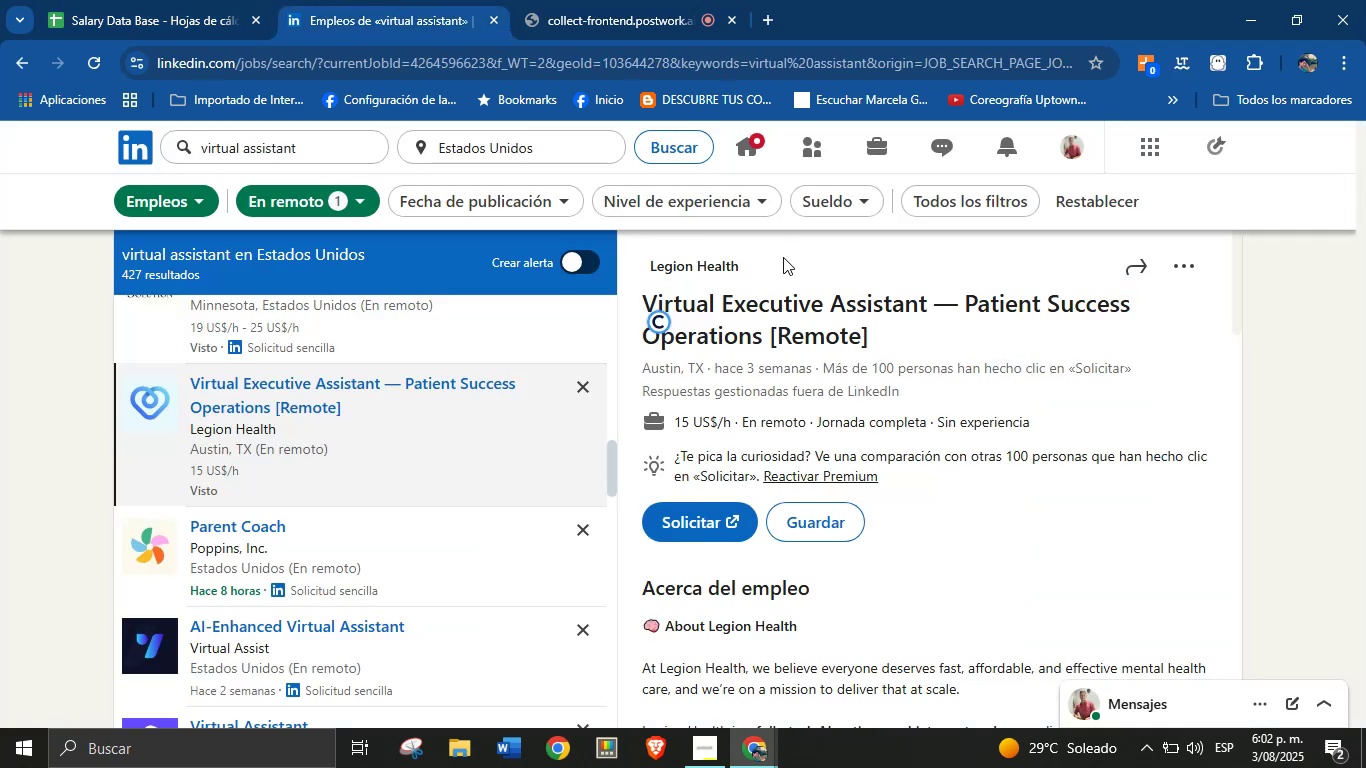 
left_click_drag(start_coordinate=[775, 263], to_coordinate=[653, 271])
 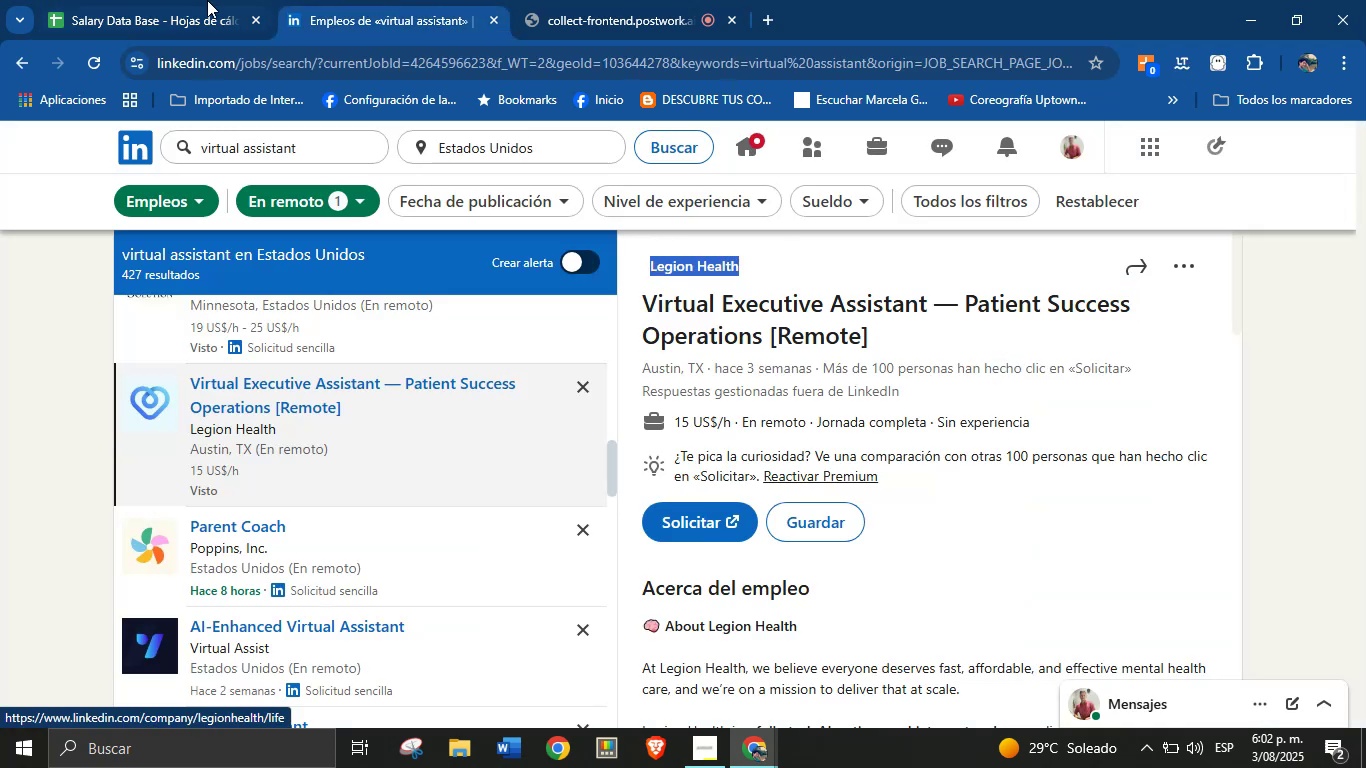 
key(Control+C)
 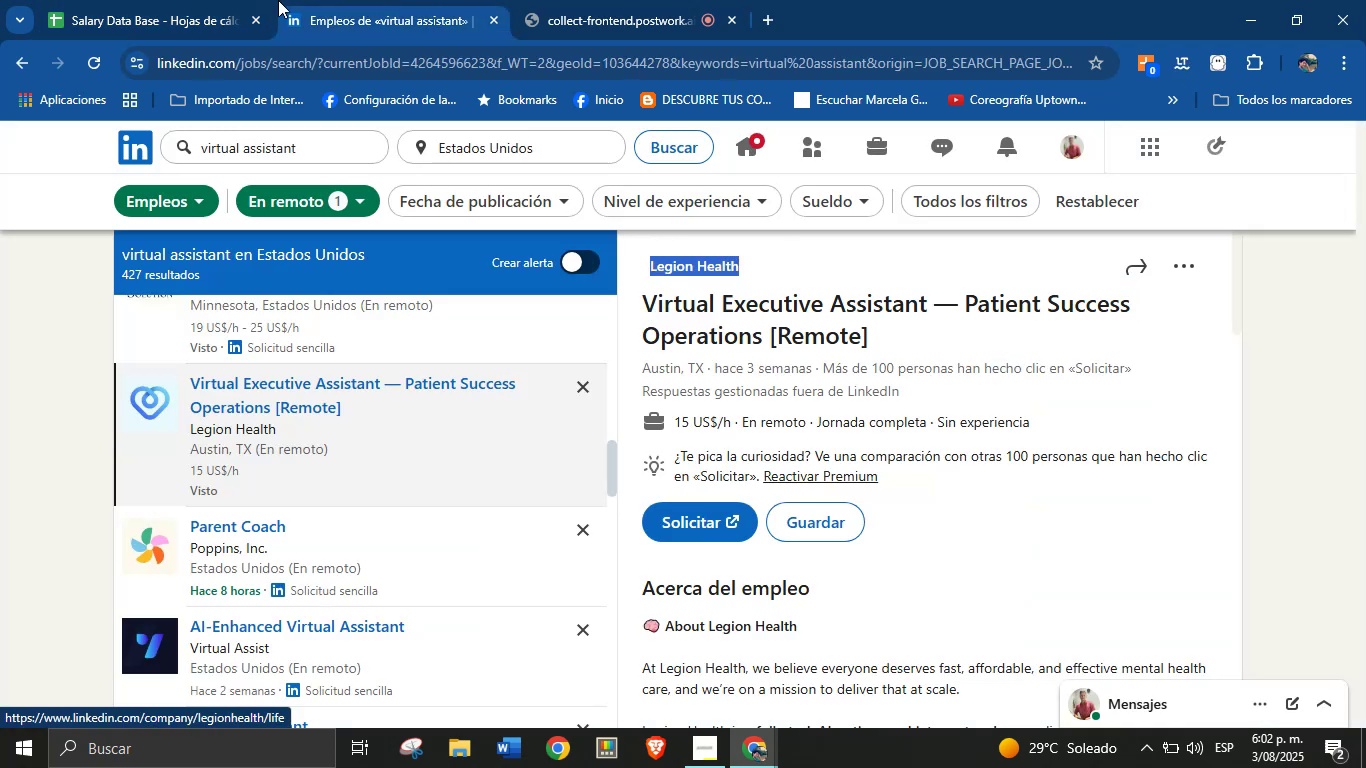 
left_click([181, 0])
 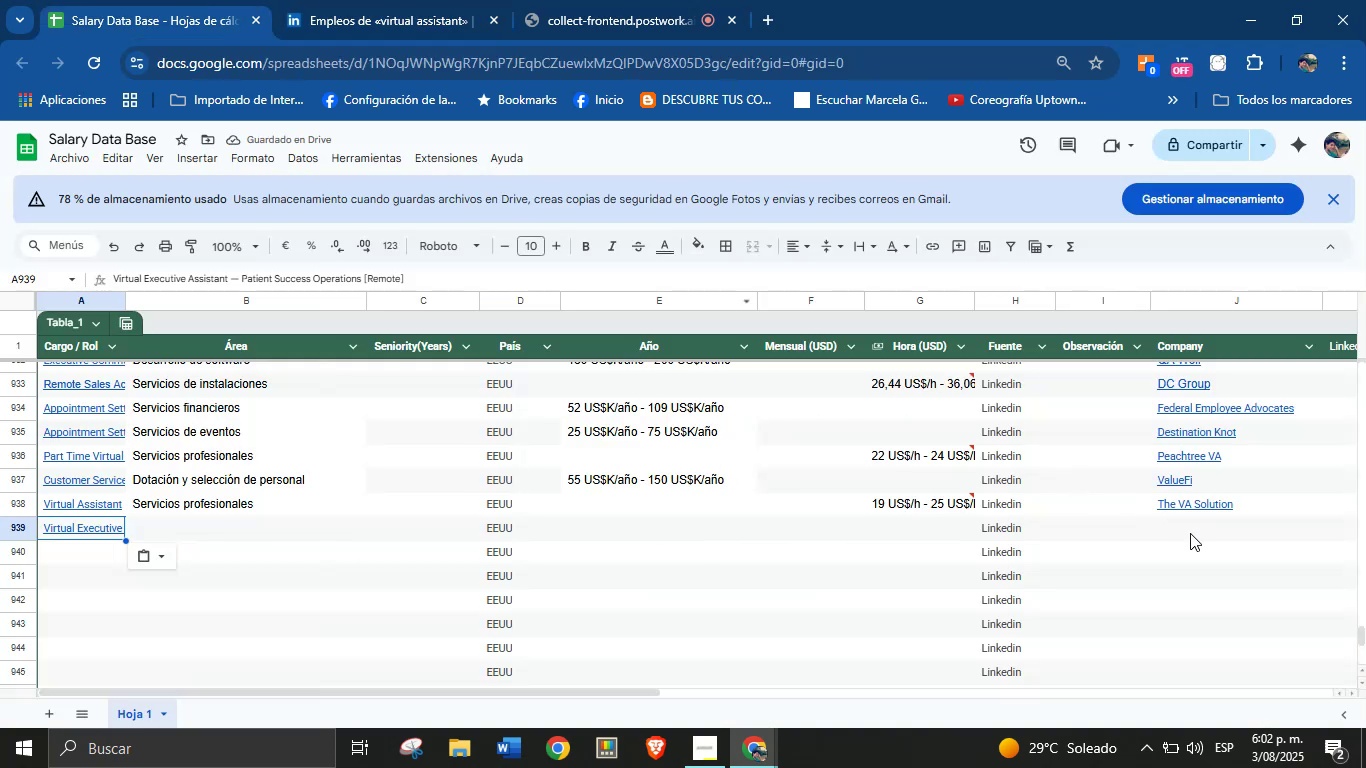 
left_click([1193, 536])
 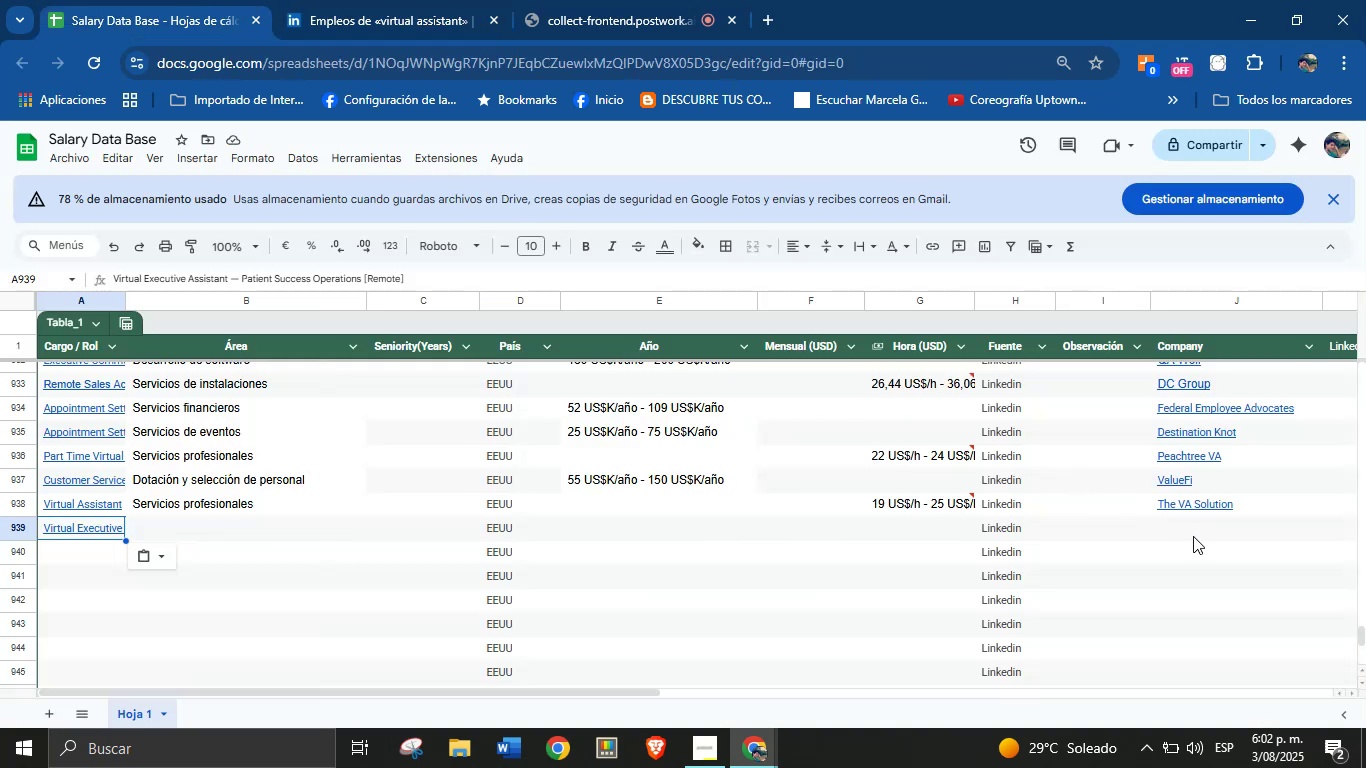 
key(Control+V)
 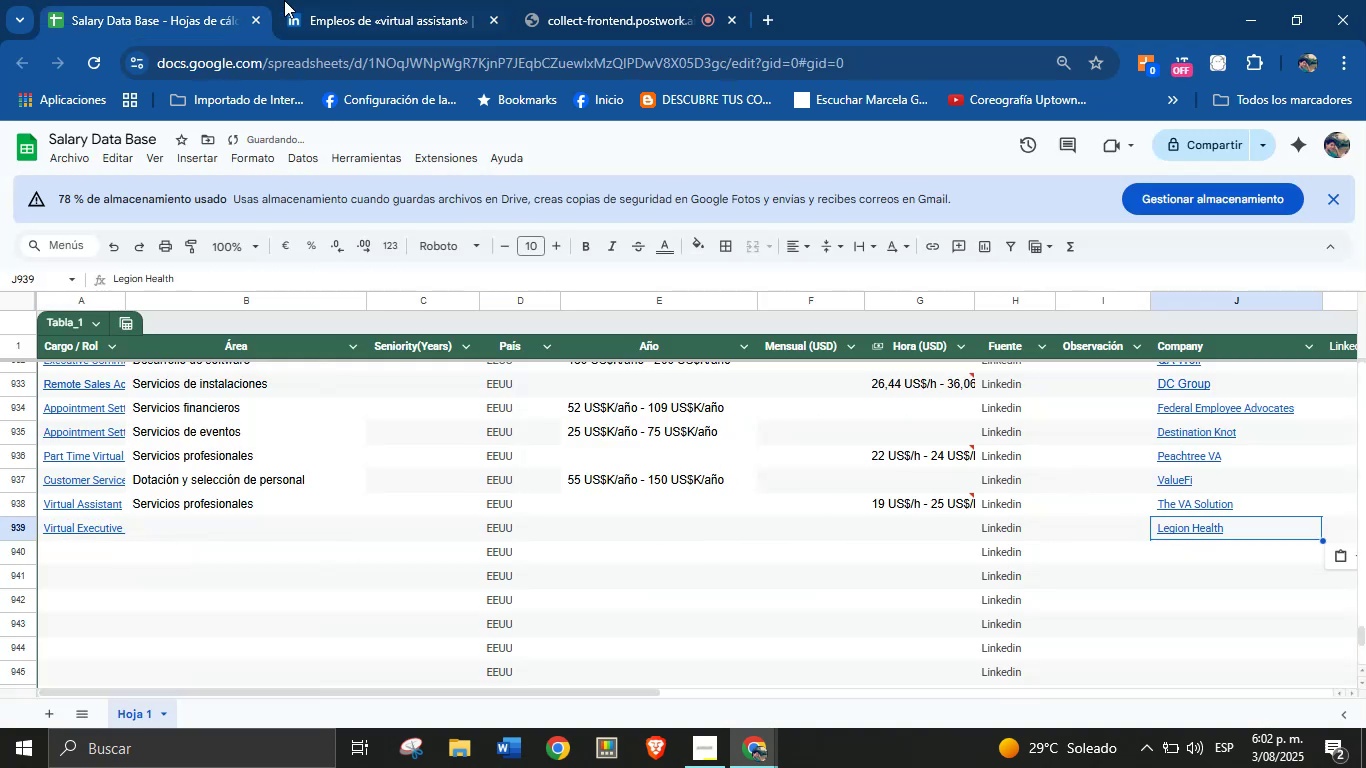 
left_click([438, 0])
 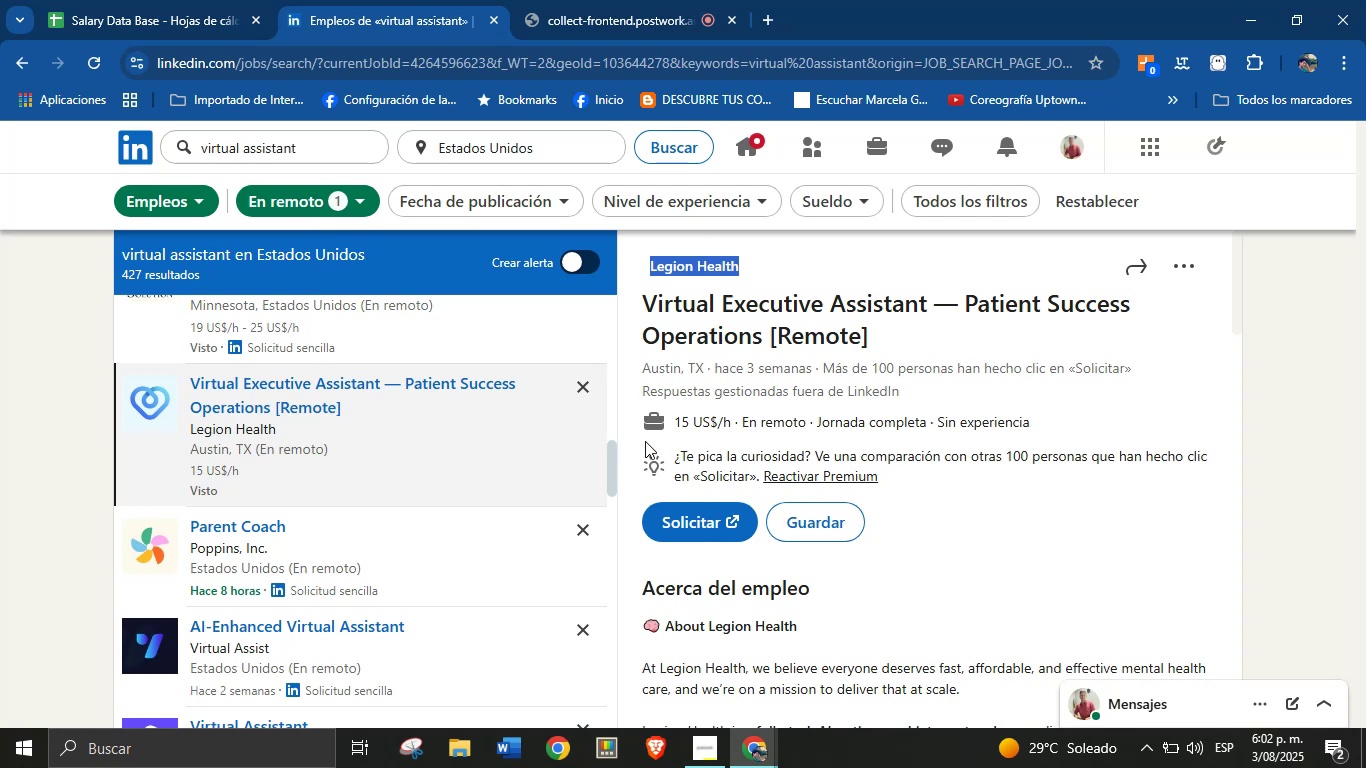 
left_click_drag(start_coordinate=[675, 425], to_coordinate=[737, 427])
 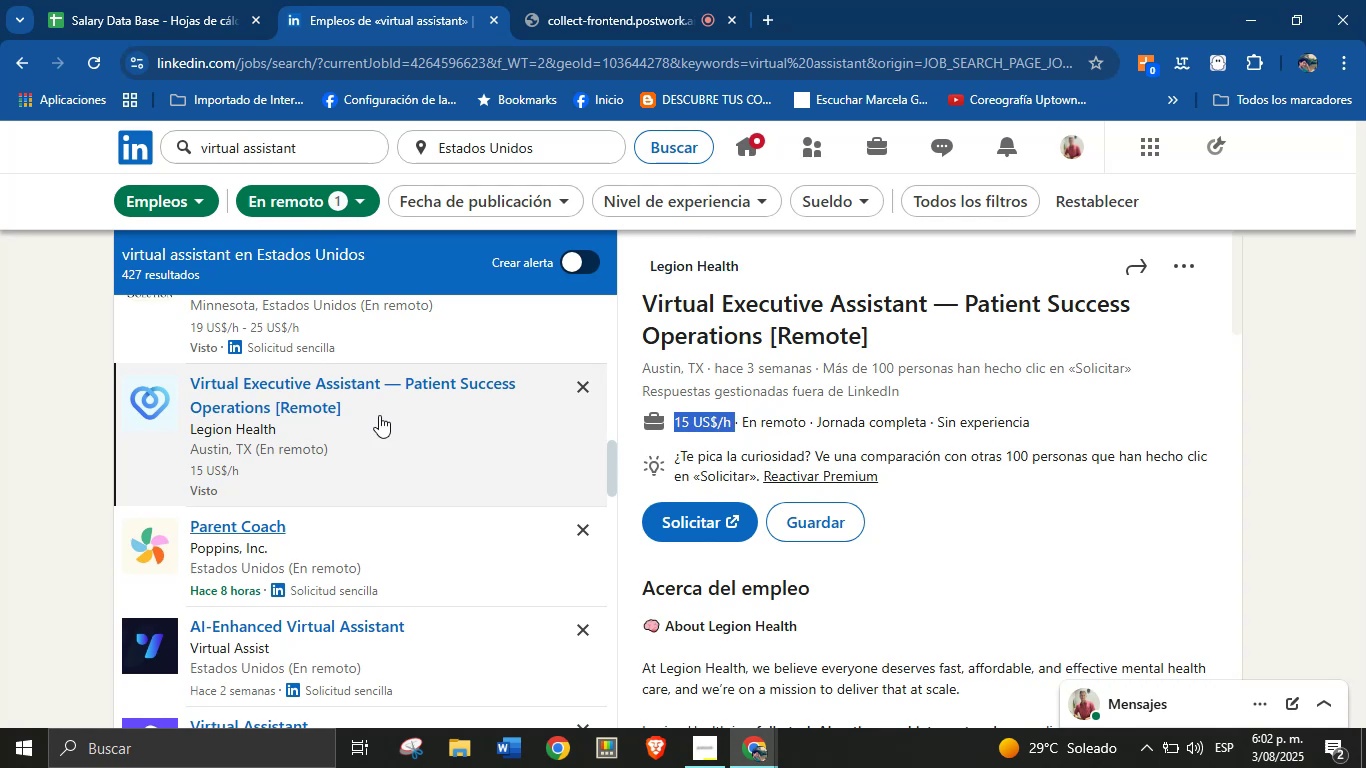 
key(Control+C)
 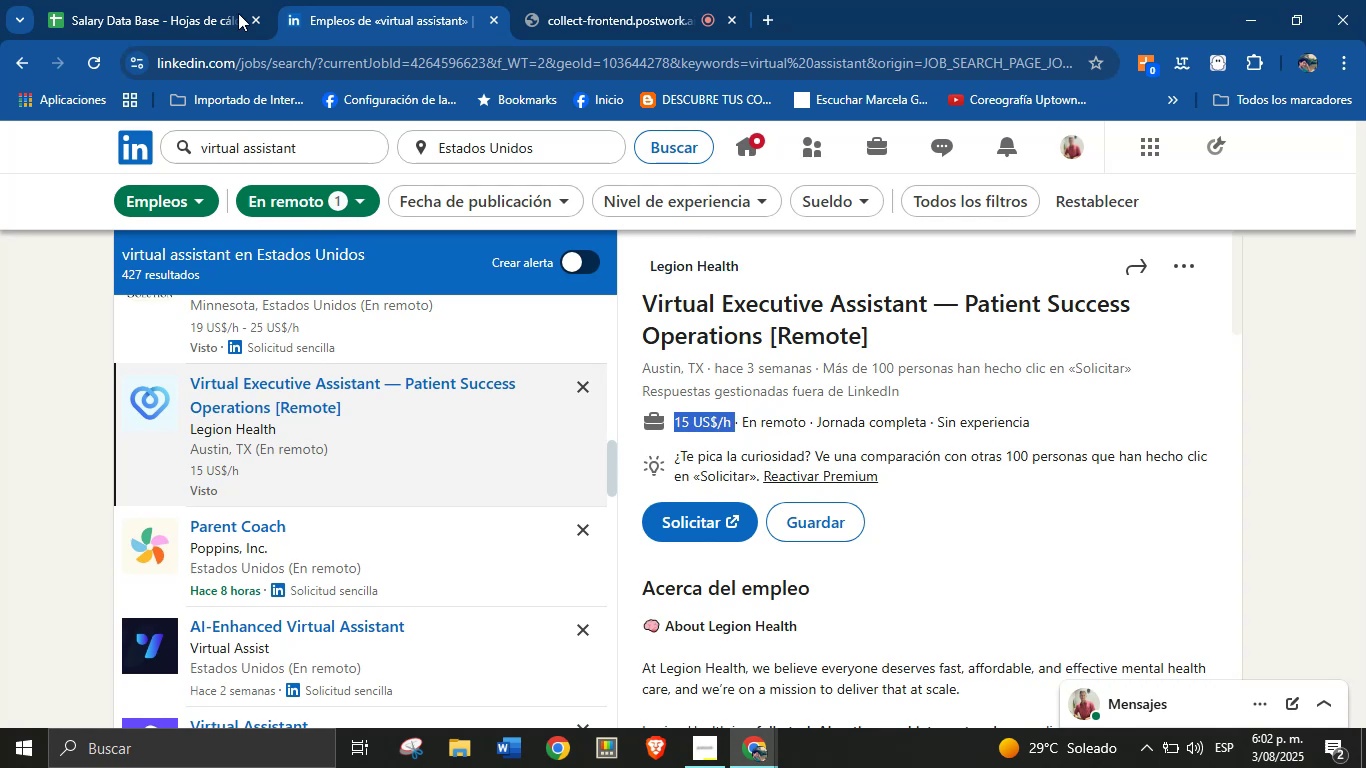 
left_click([145, 0])
 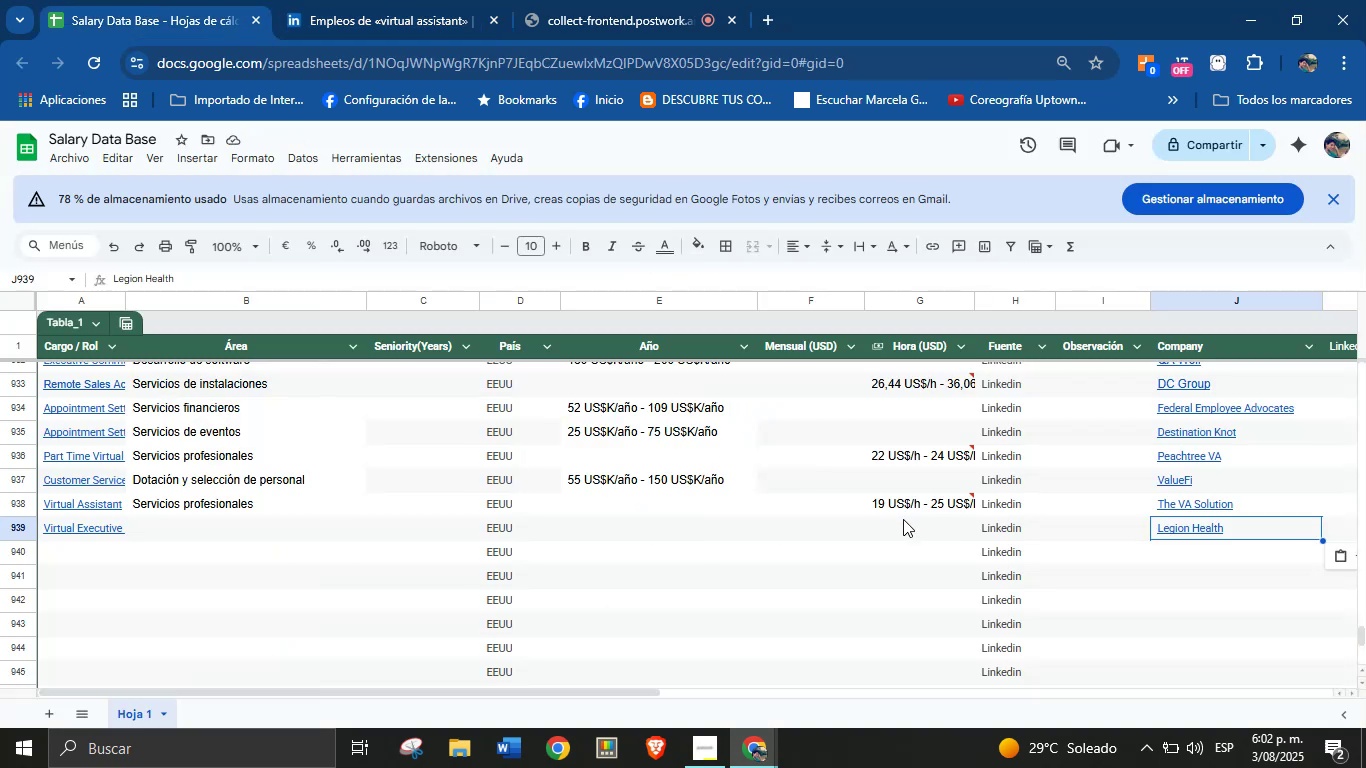 
left_click([907, 533])
 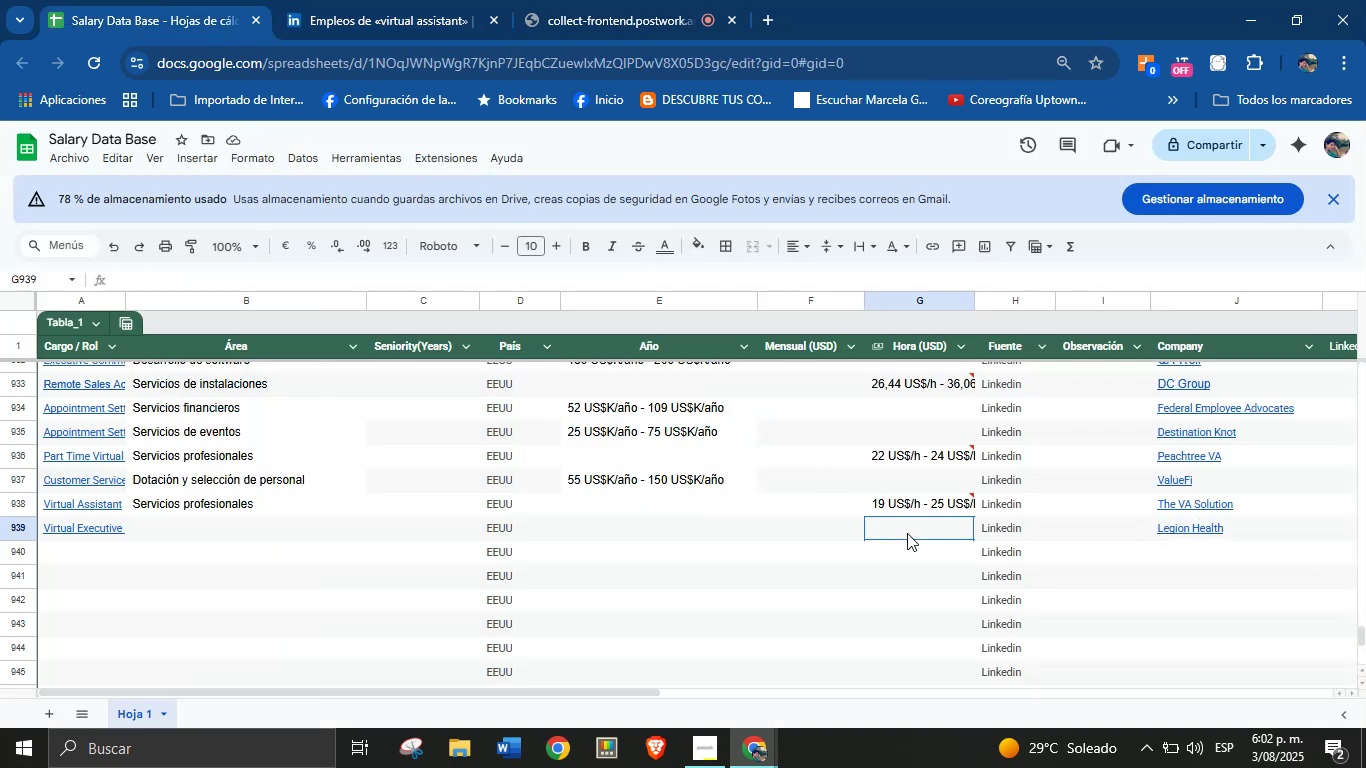 
key(Control+V)
 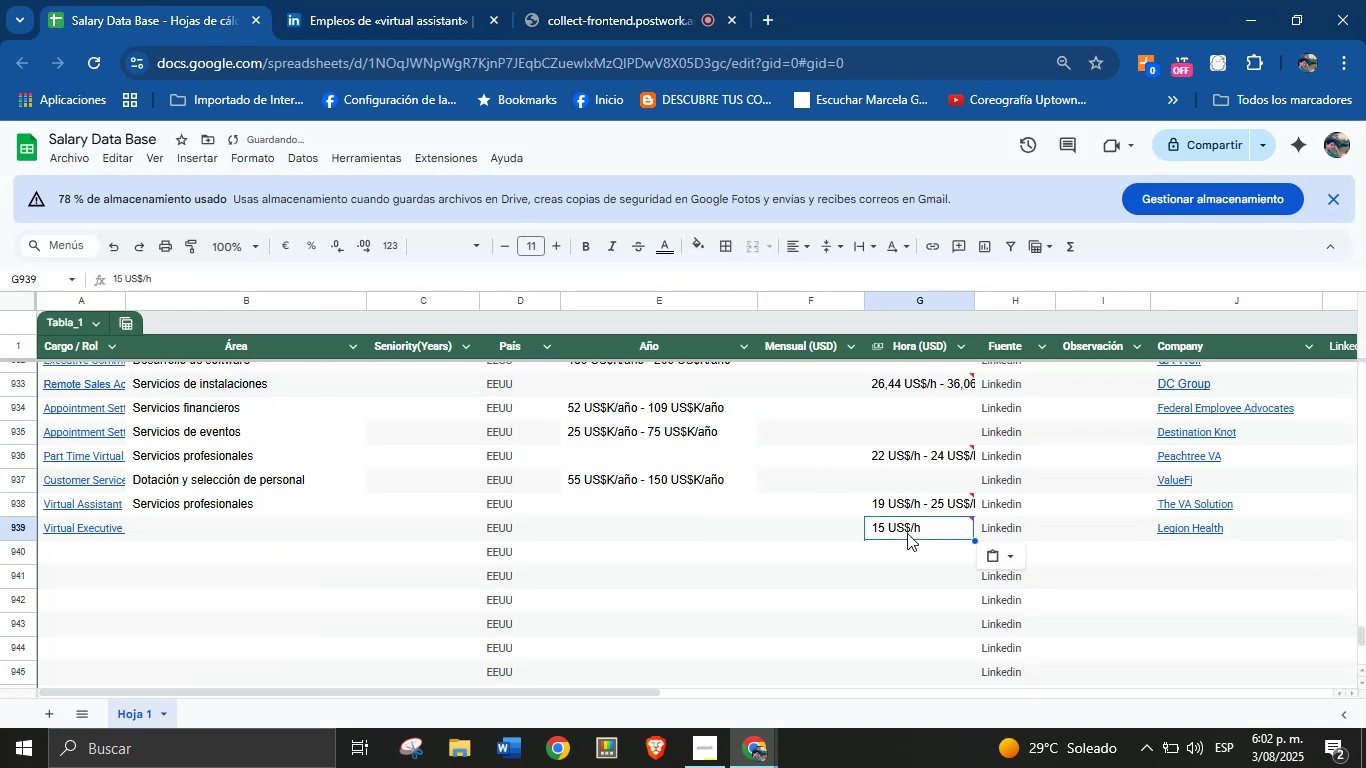 
left_click_drag(start_coordinate=[485, 0], to_coordinate=[475, 0])
 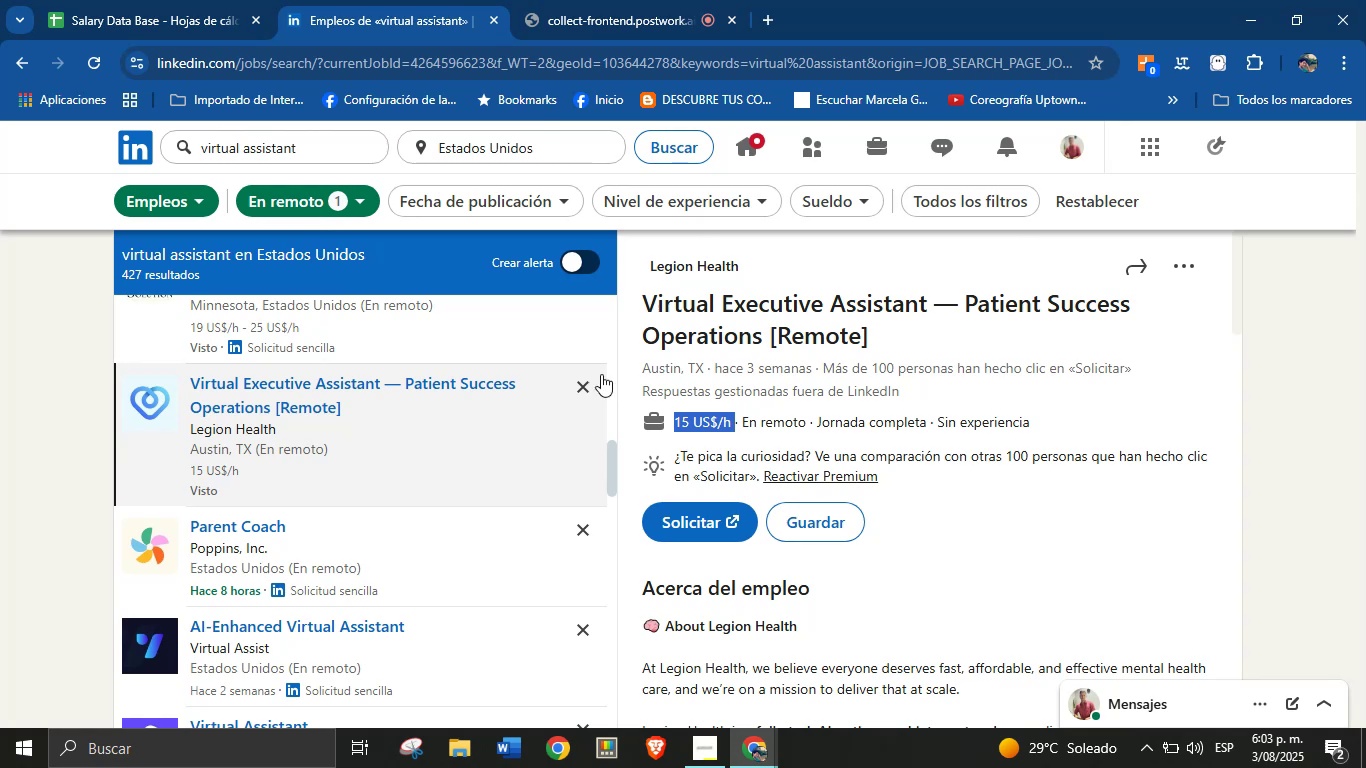 
scroll: coordinate [961, 484], scroll_direction: down, amount: 26.0
 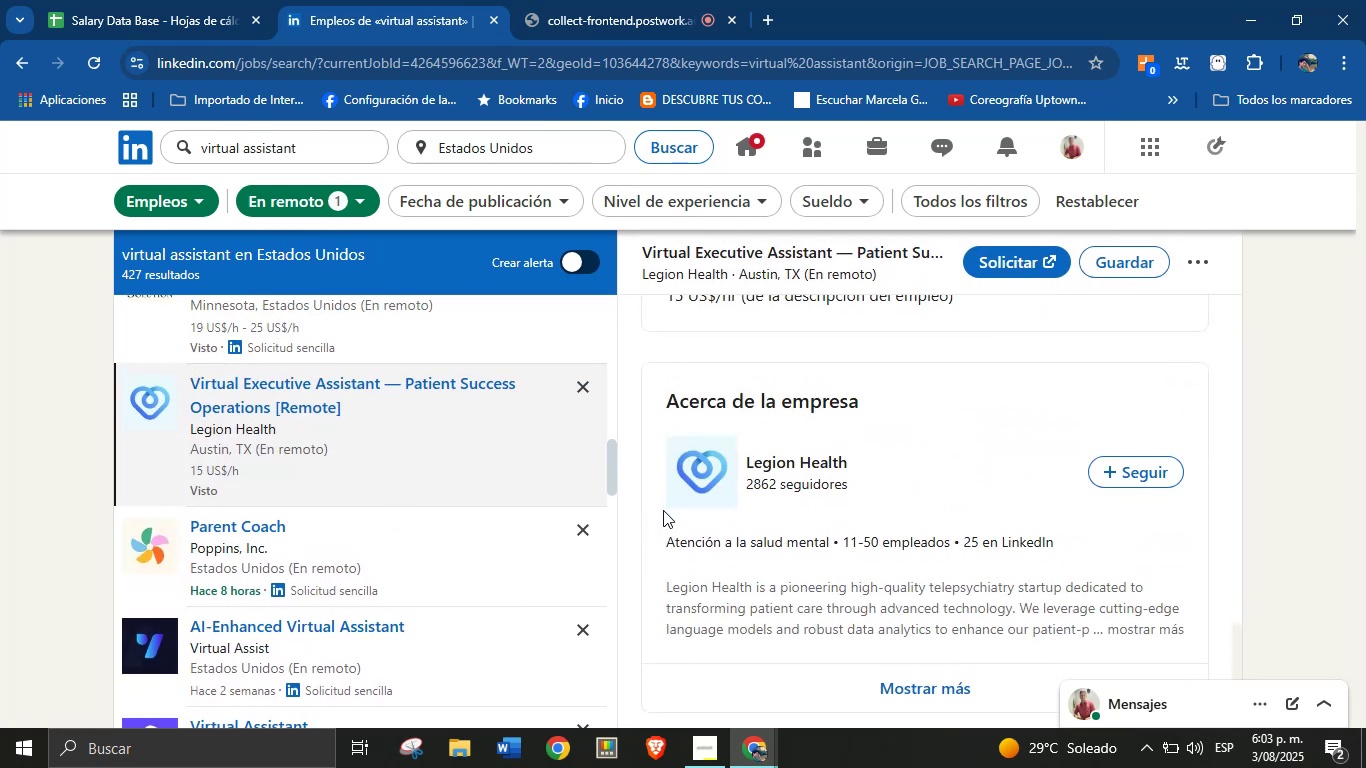 
left_click_drag(start_coordinate=[663, 537], to_coordinate=[836, 541])
 